 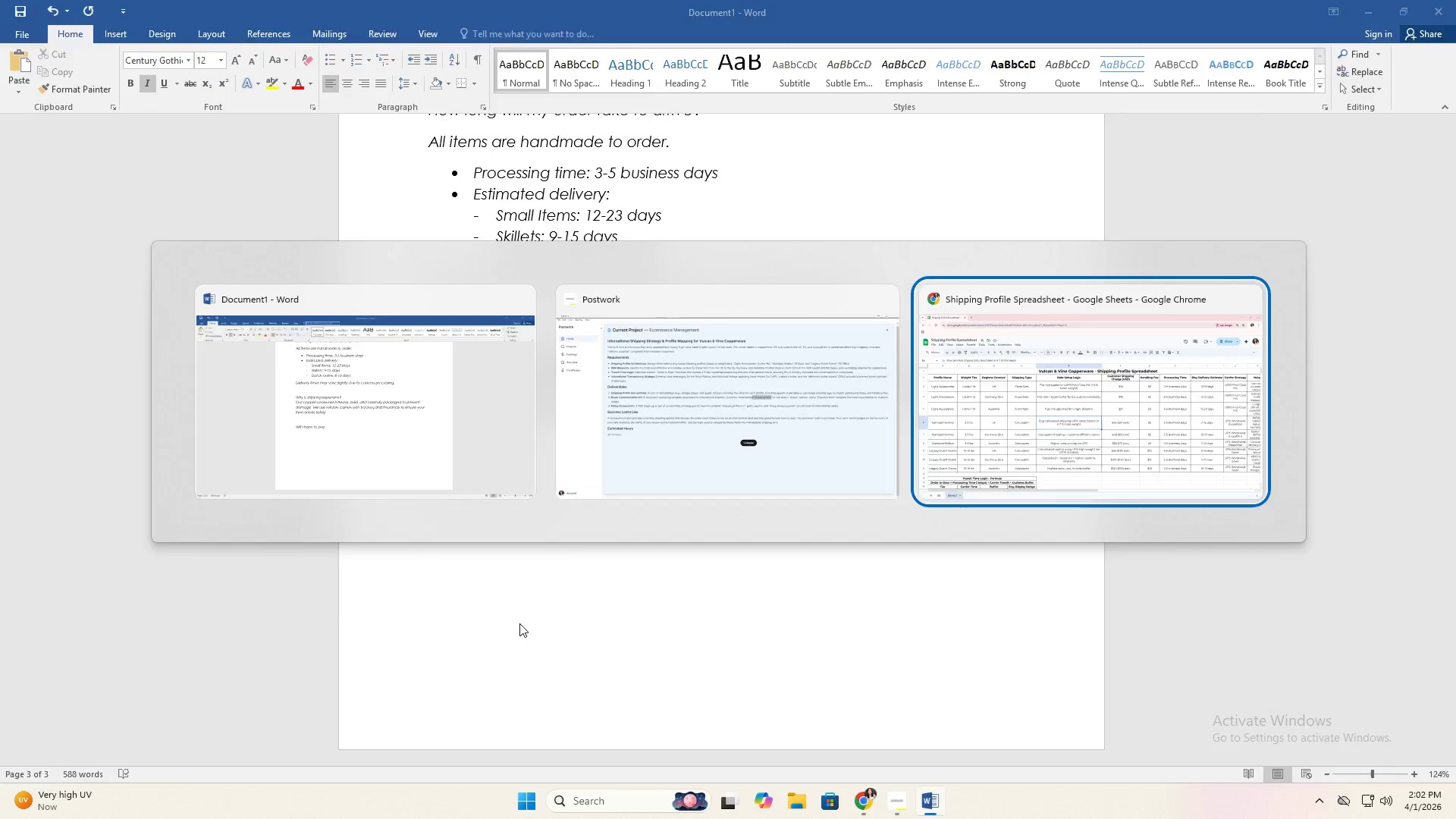 
key(ArrowUp)
 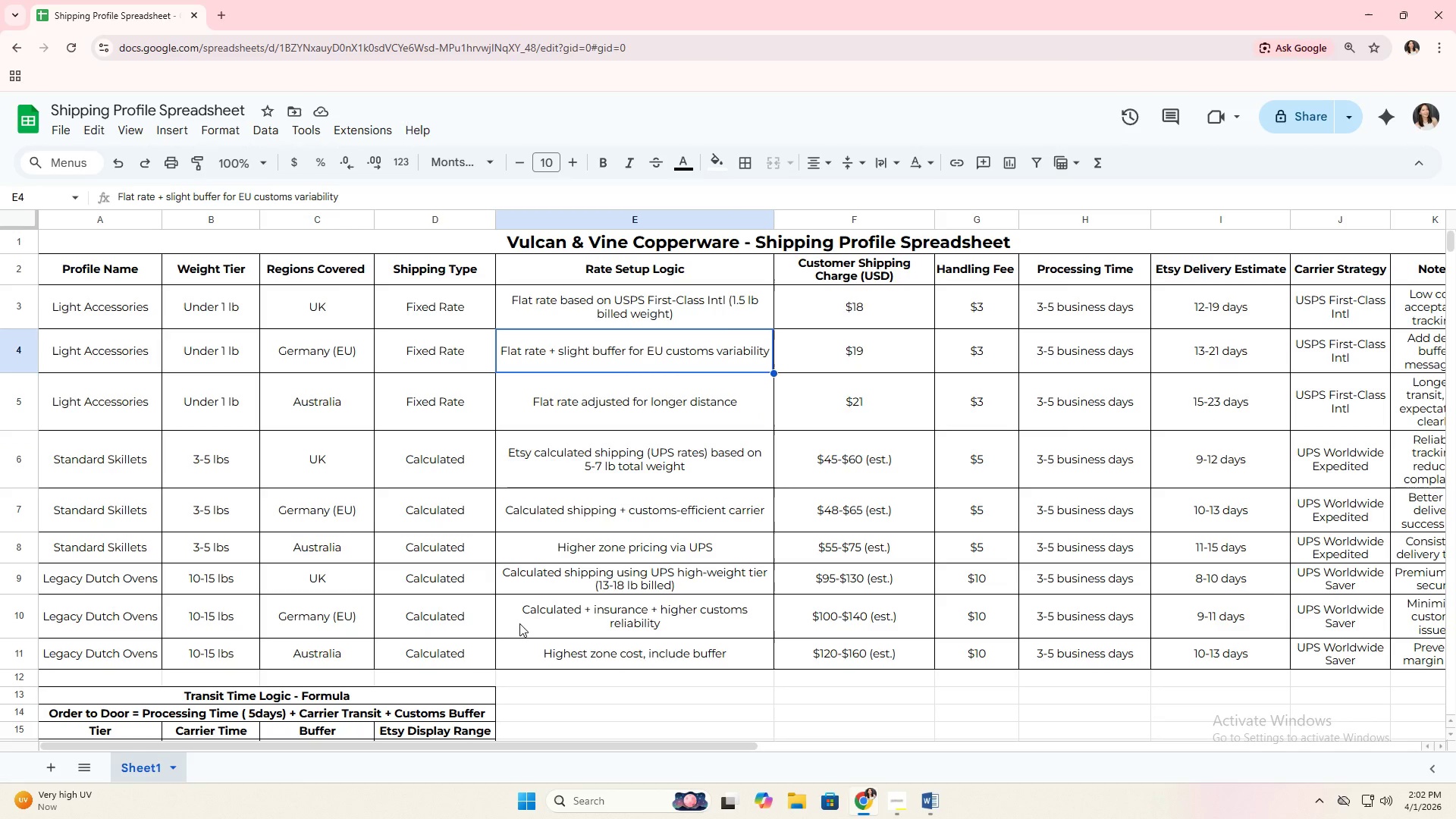 
key(ArrowUp)
 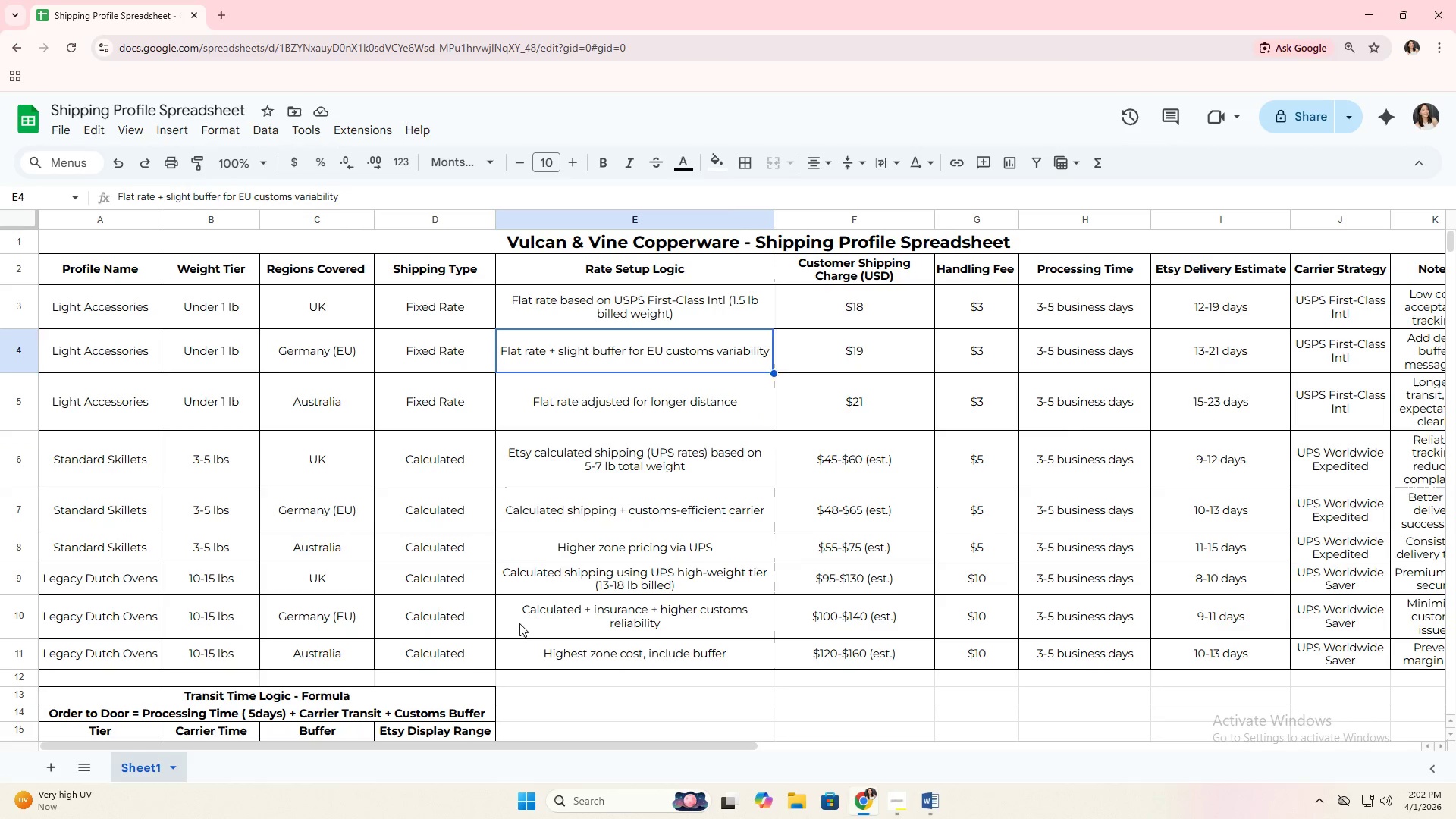 
key(ArrowUp)
 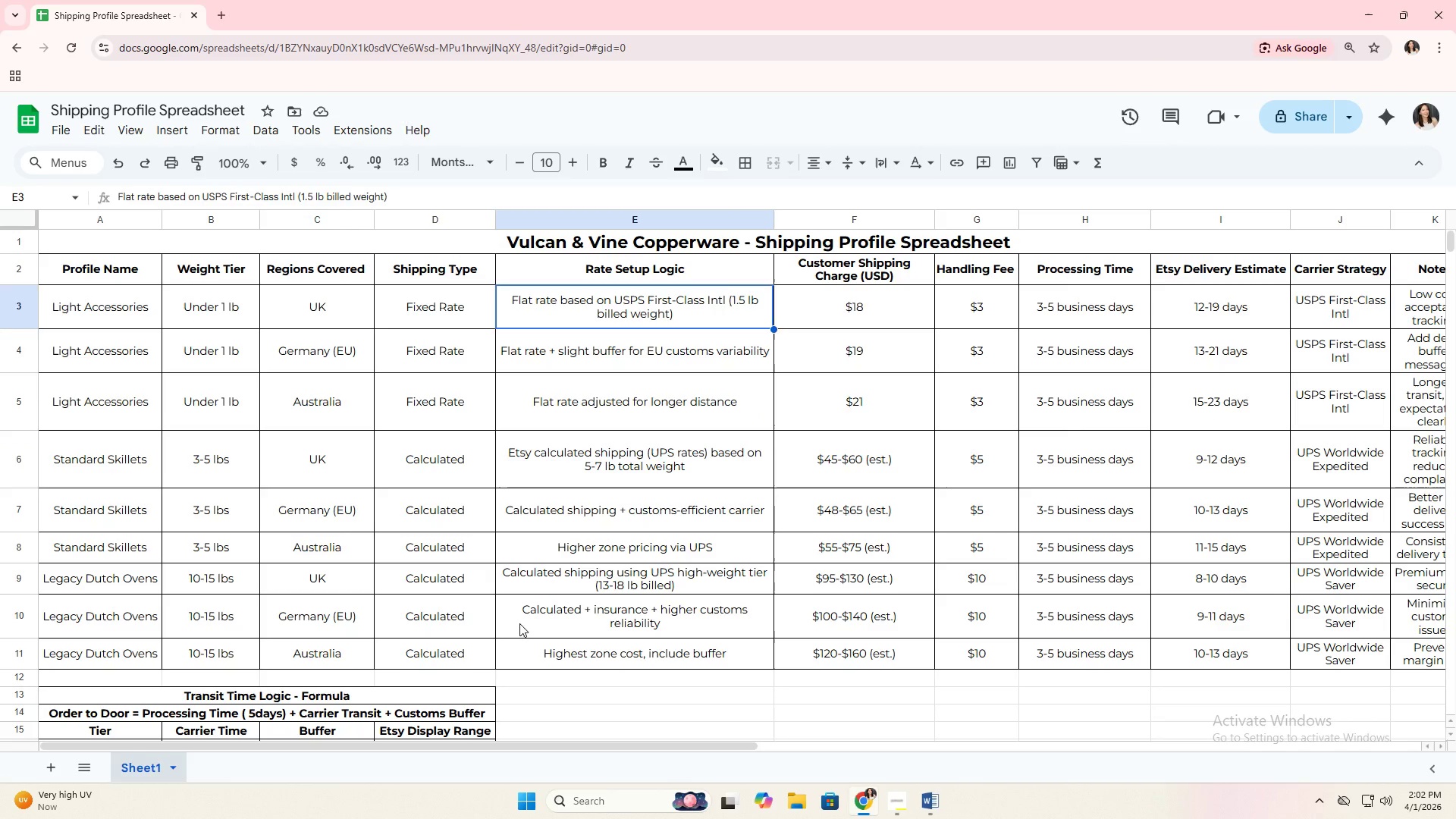 
key(ArrowUp)
 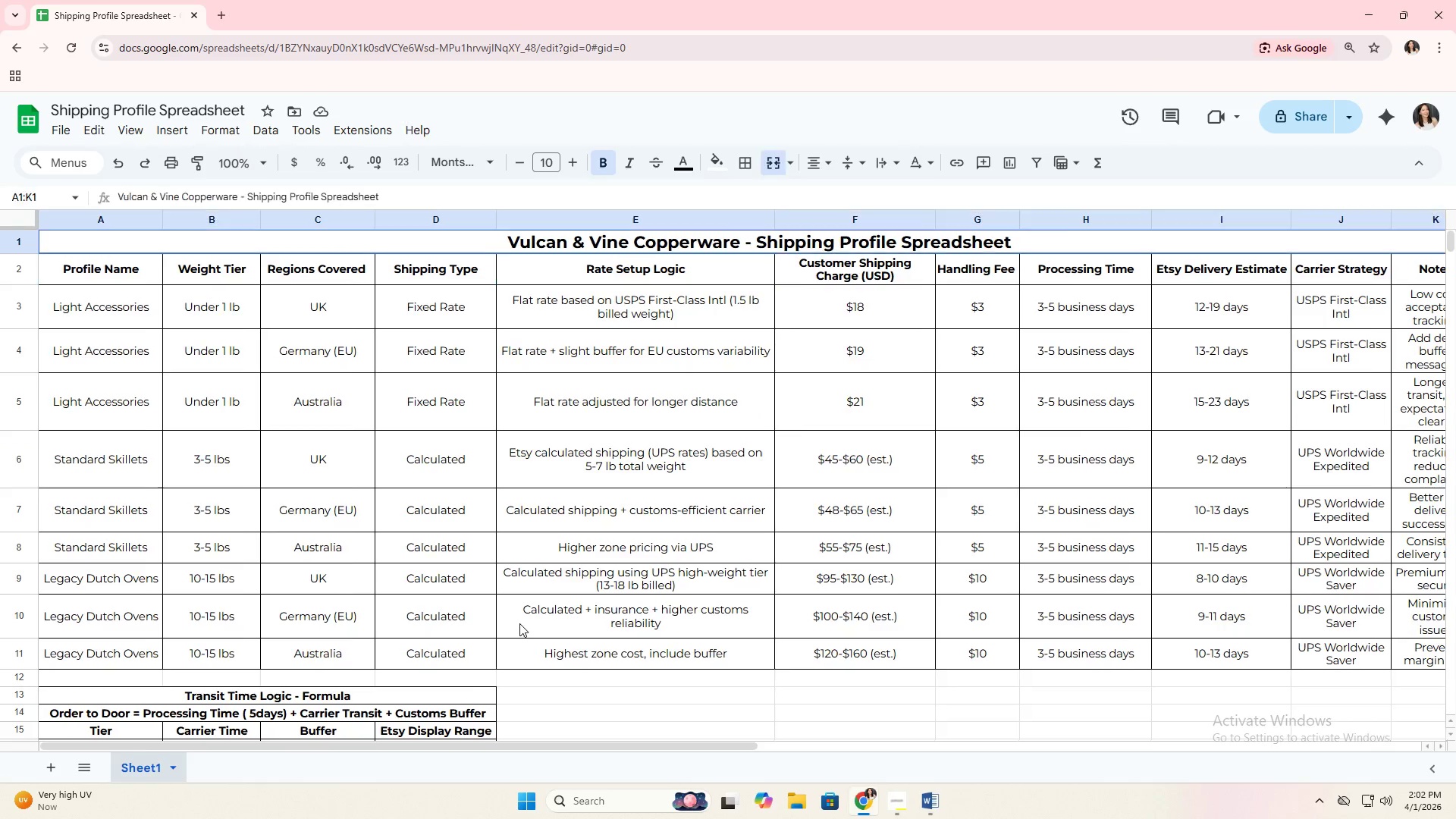 
key(ArrowUp)
 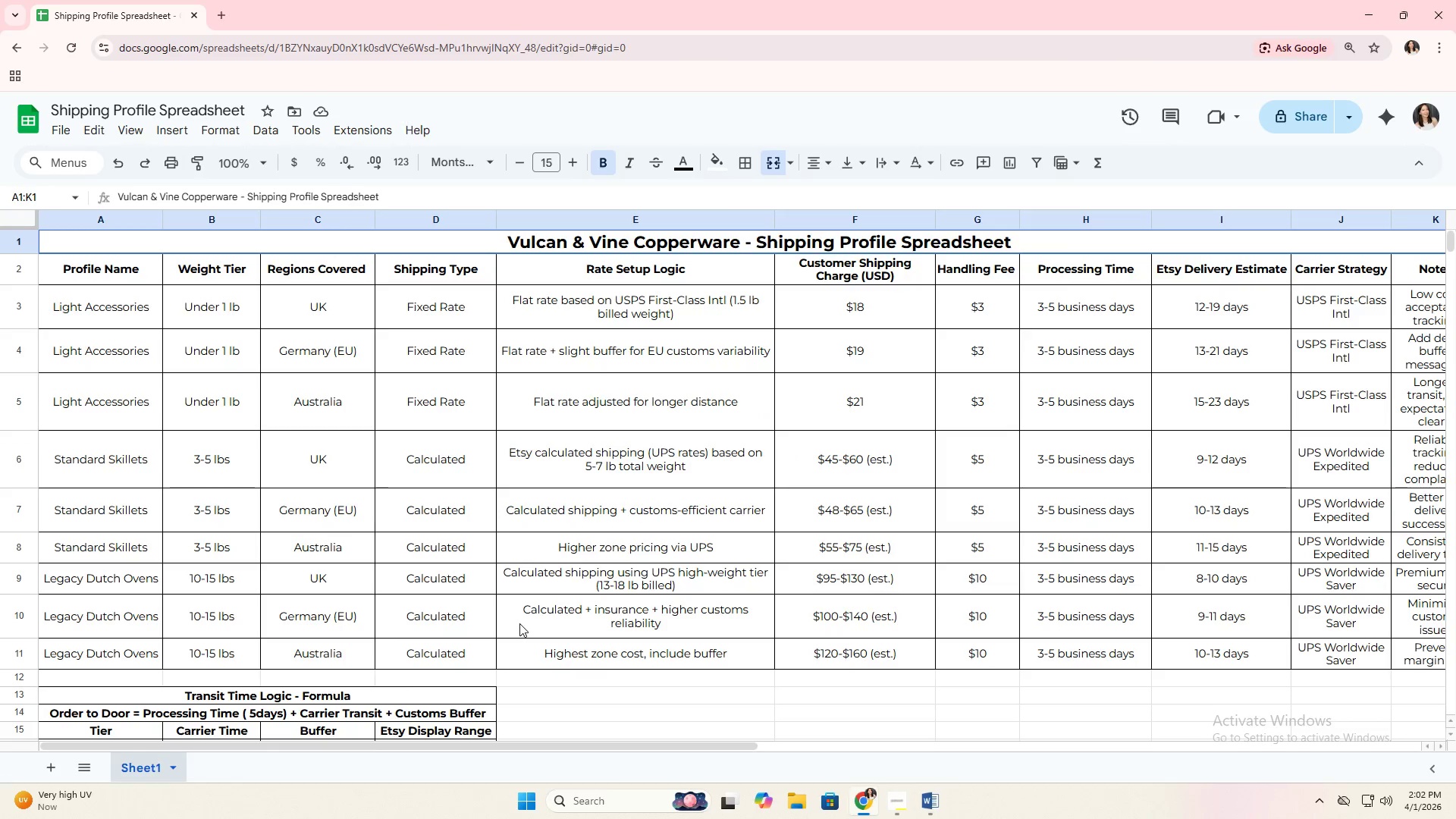 
key(ArrowUp)
 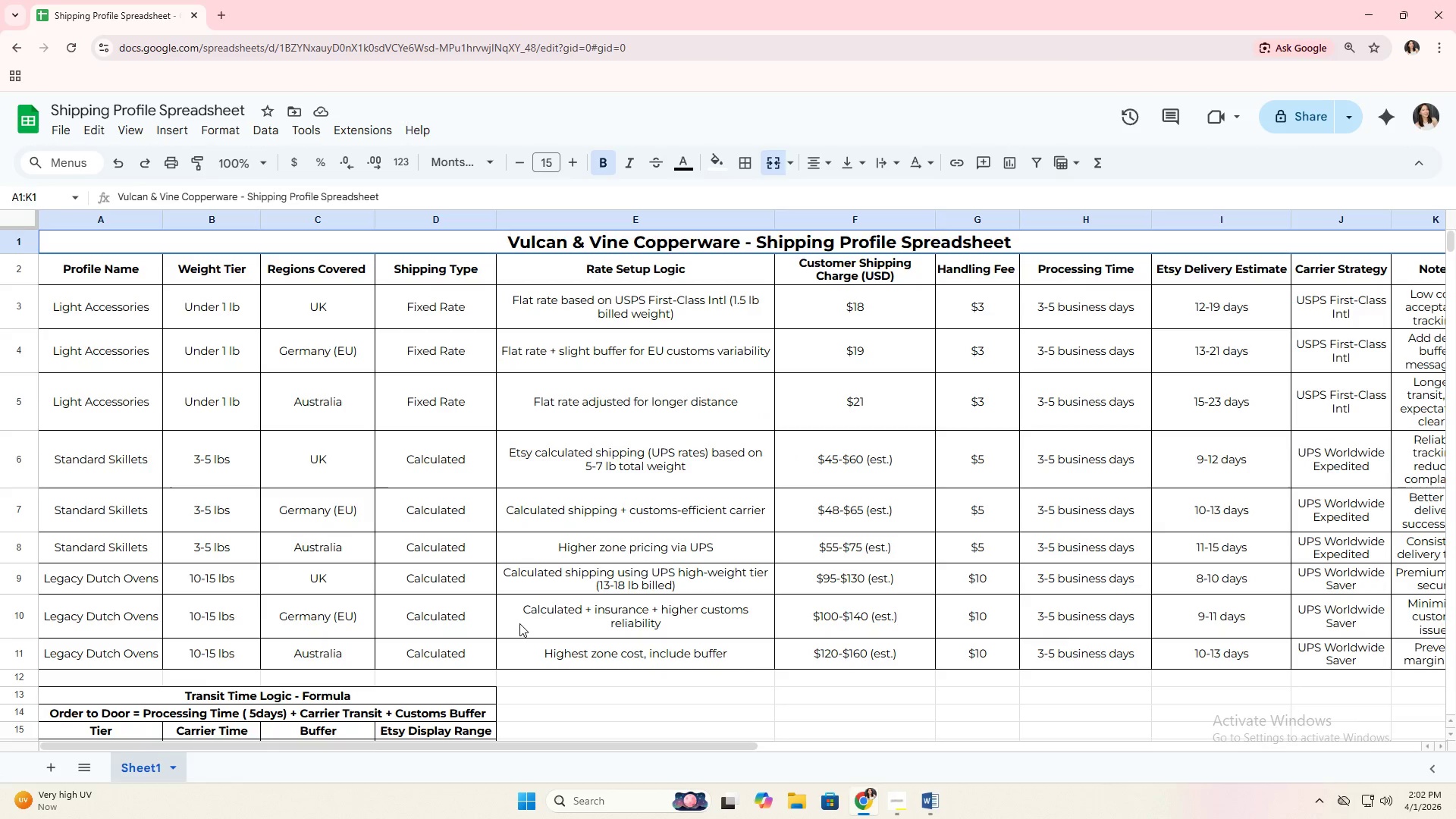 
key(ArrowDown)
 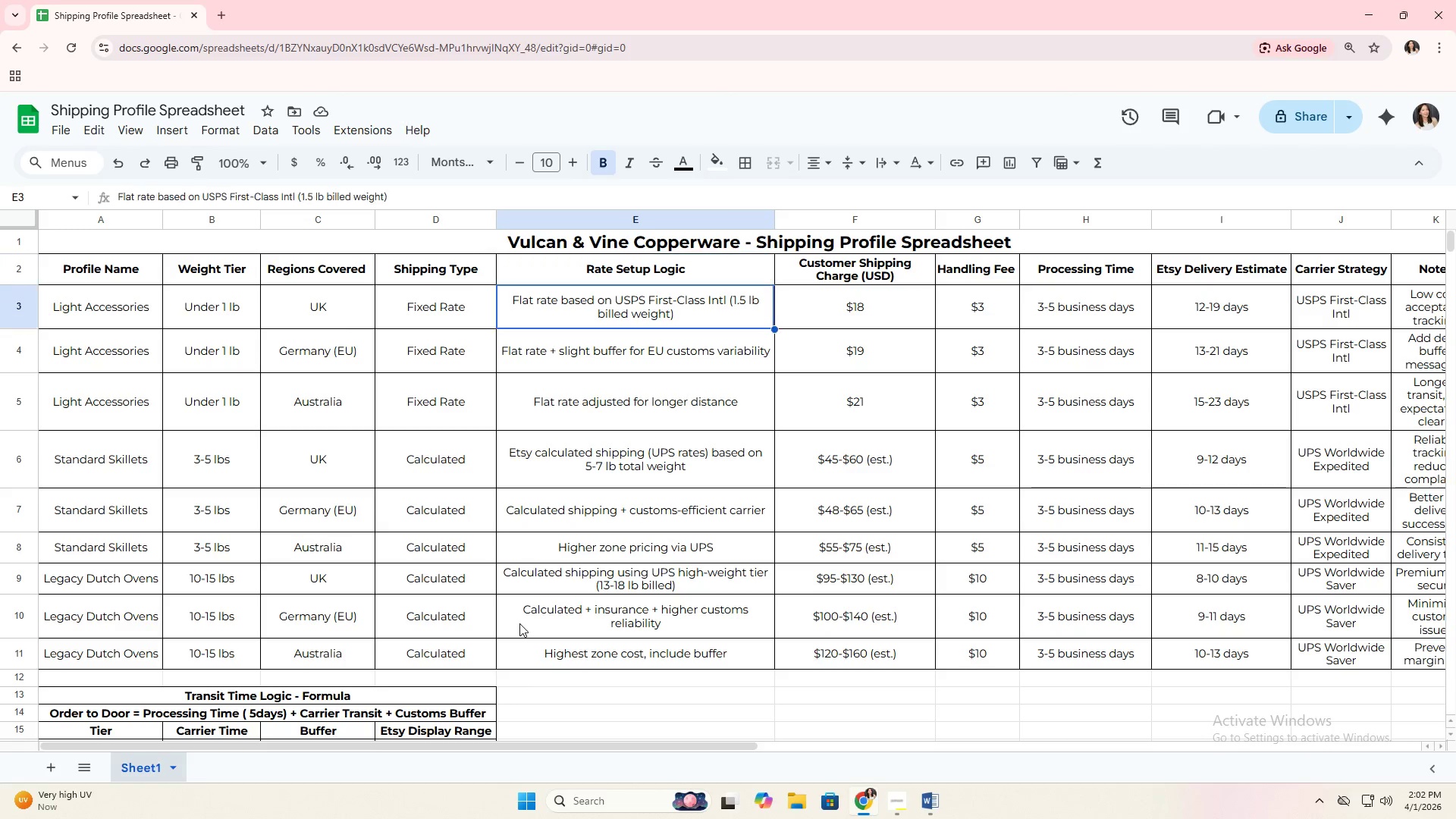 
key(ArrowDown)
 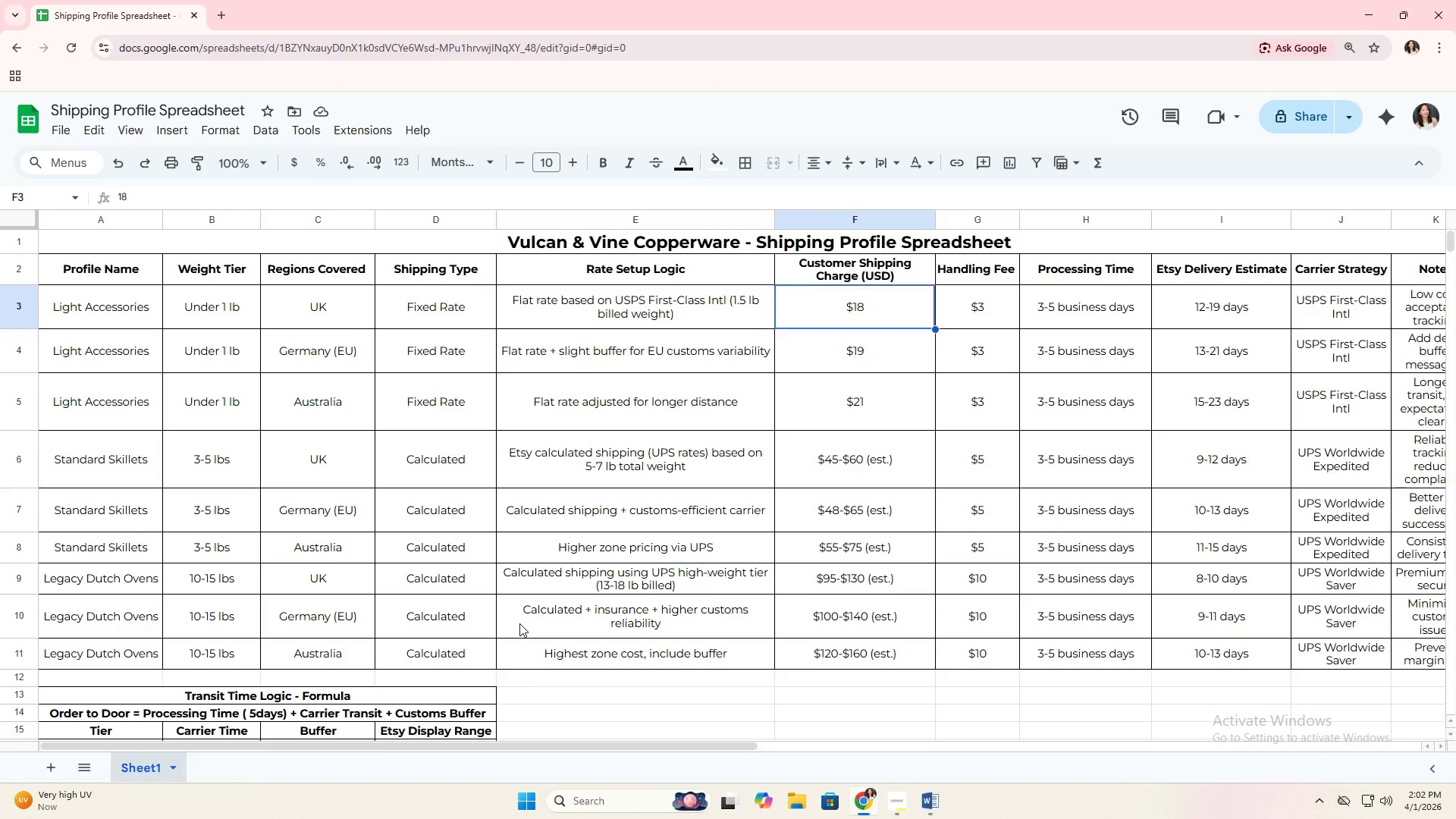 
key(ArrowRight)
 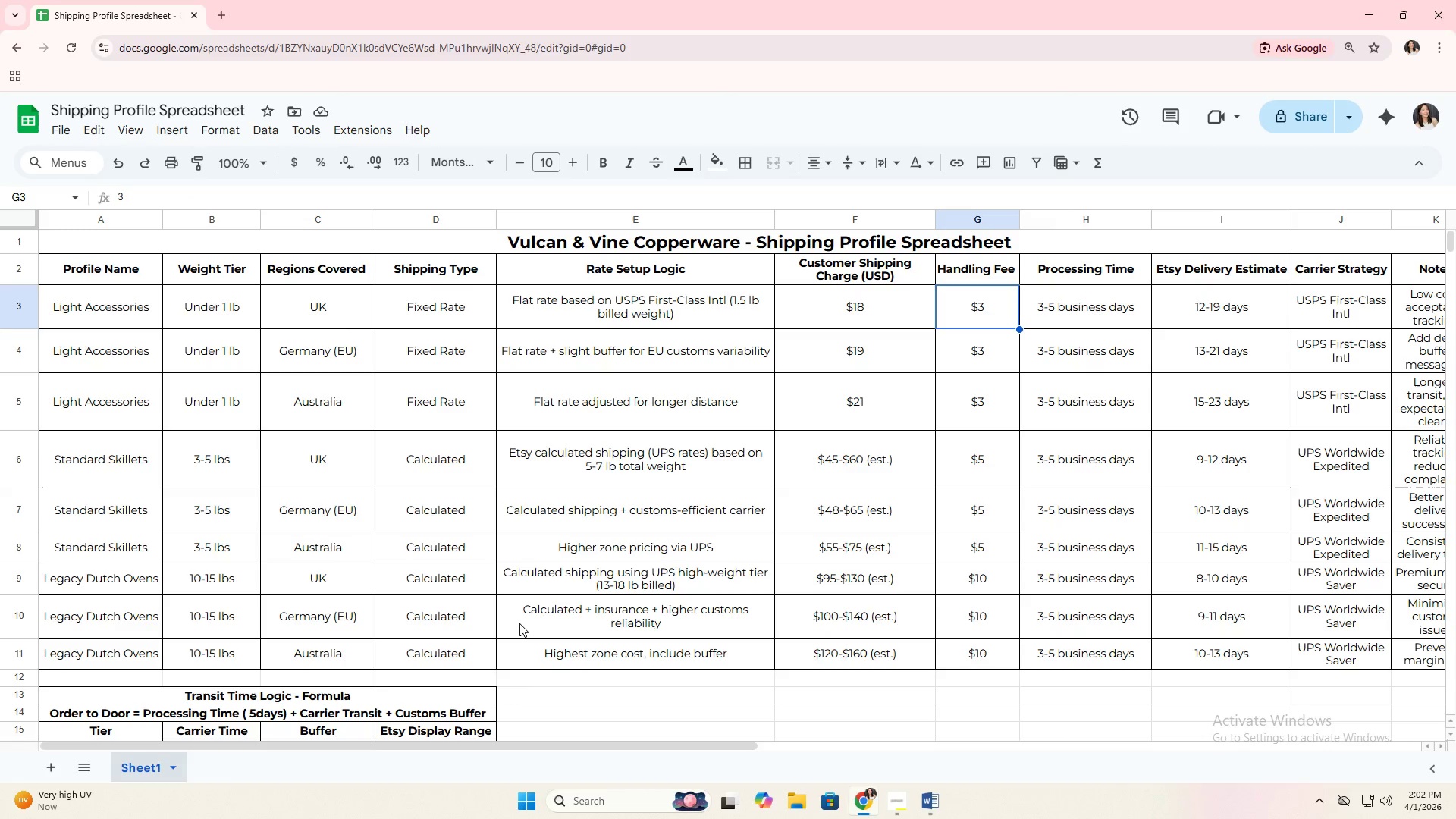 
key(ArrowRight)
 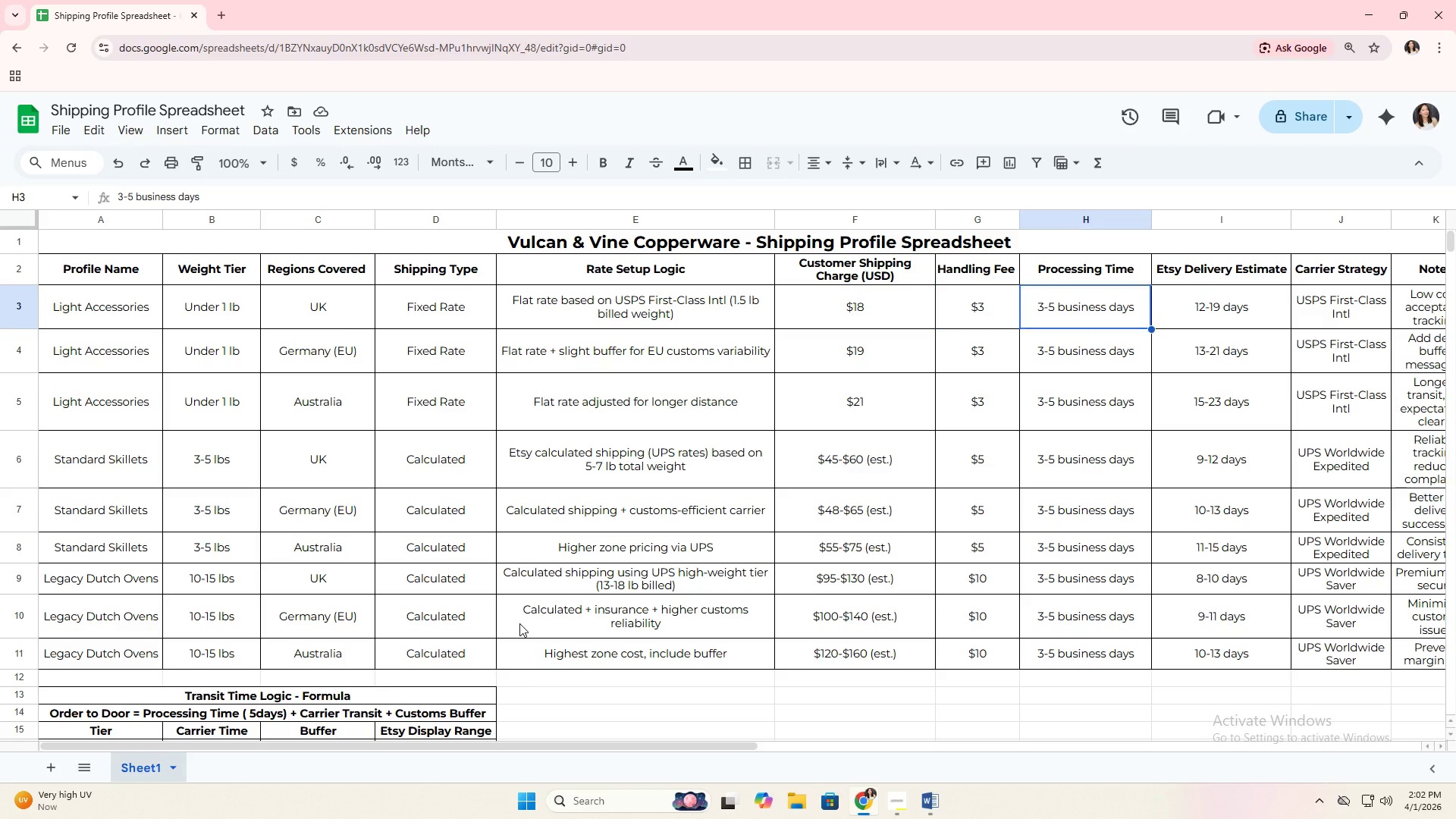 
key(ArrowRight)
 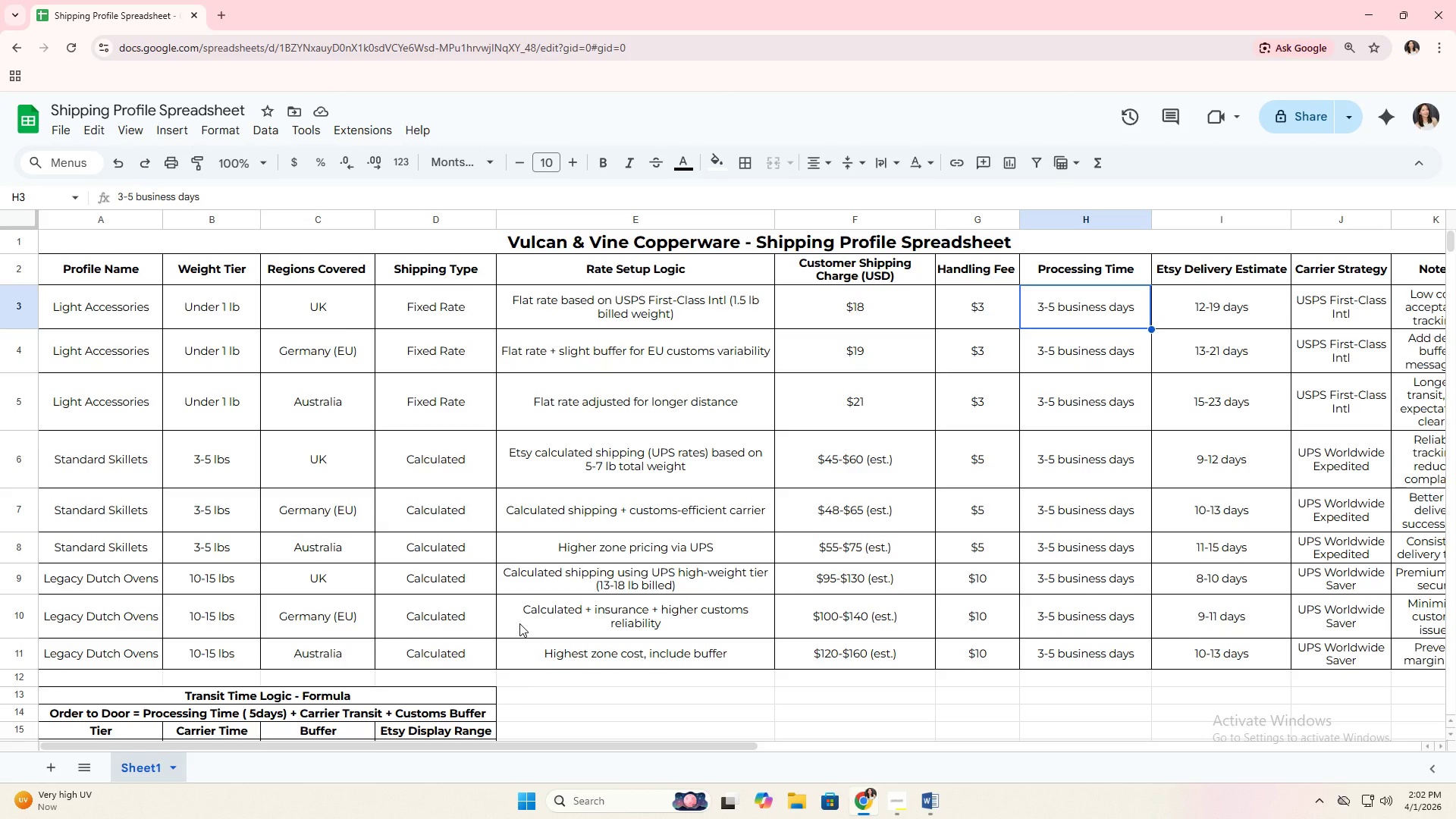 
key(ArrowDown)
 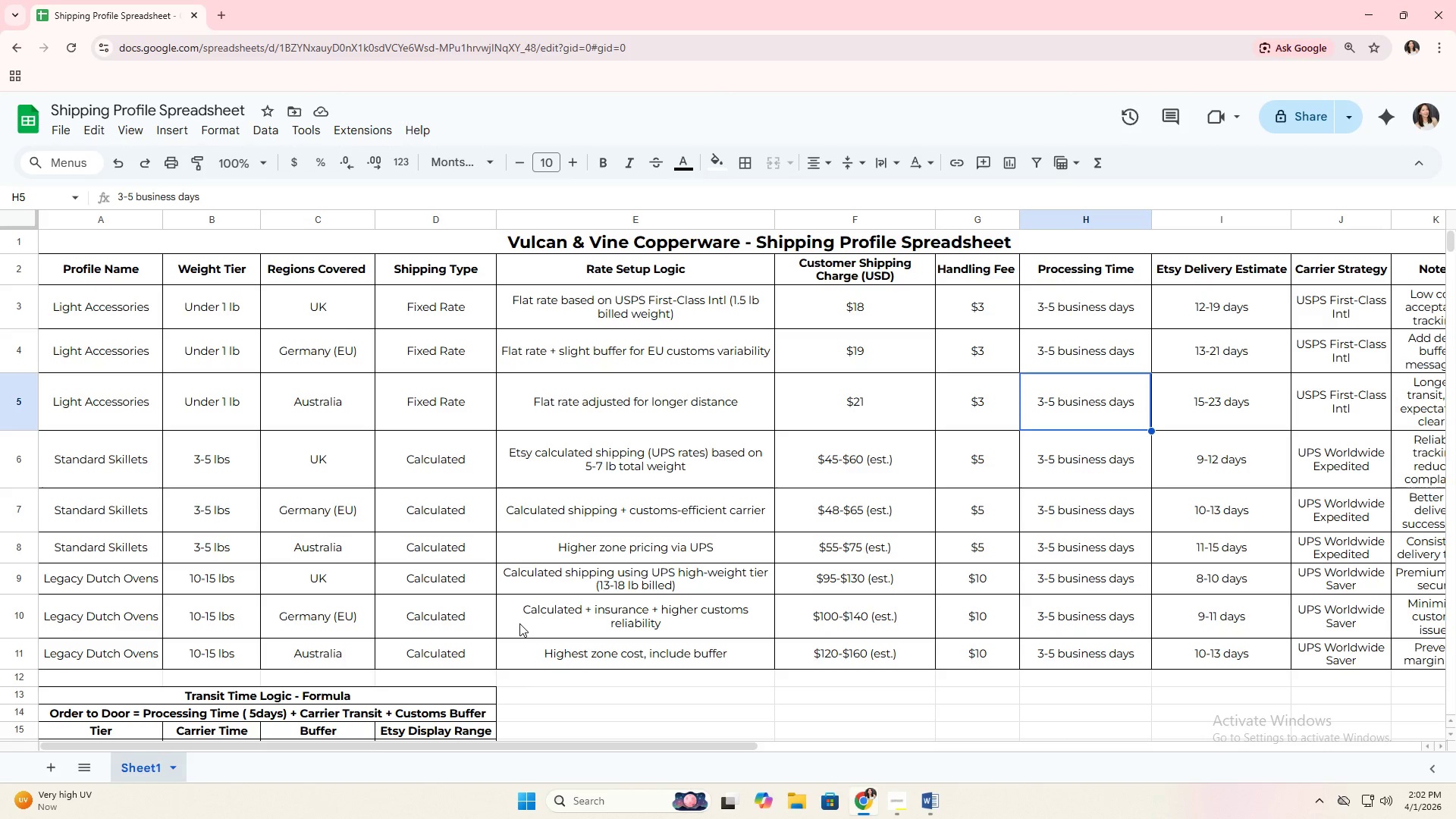 
key(ArrowDown)
 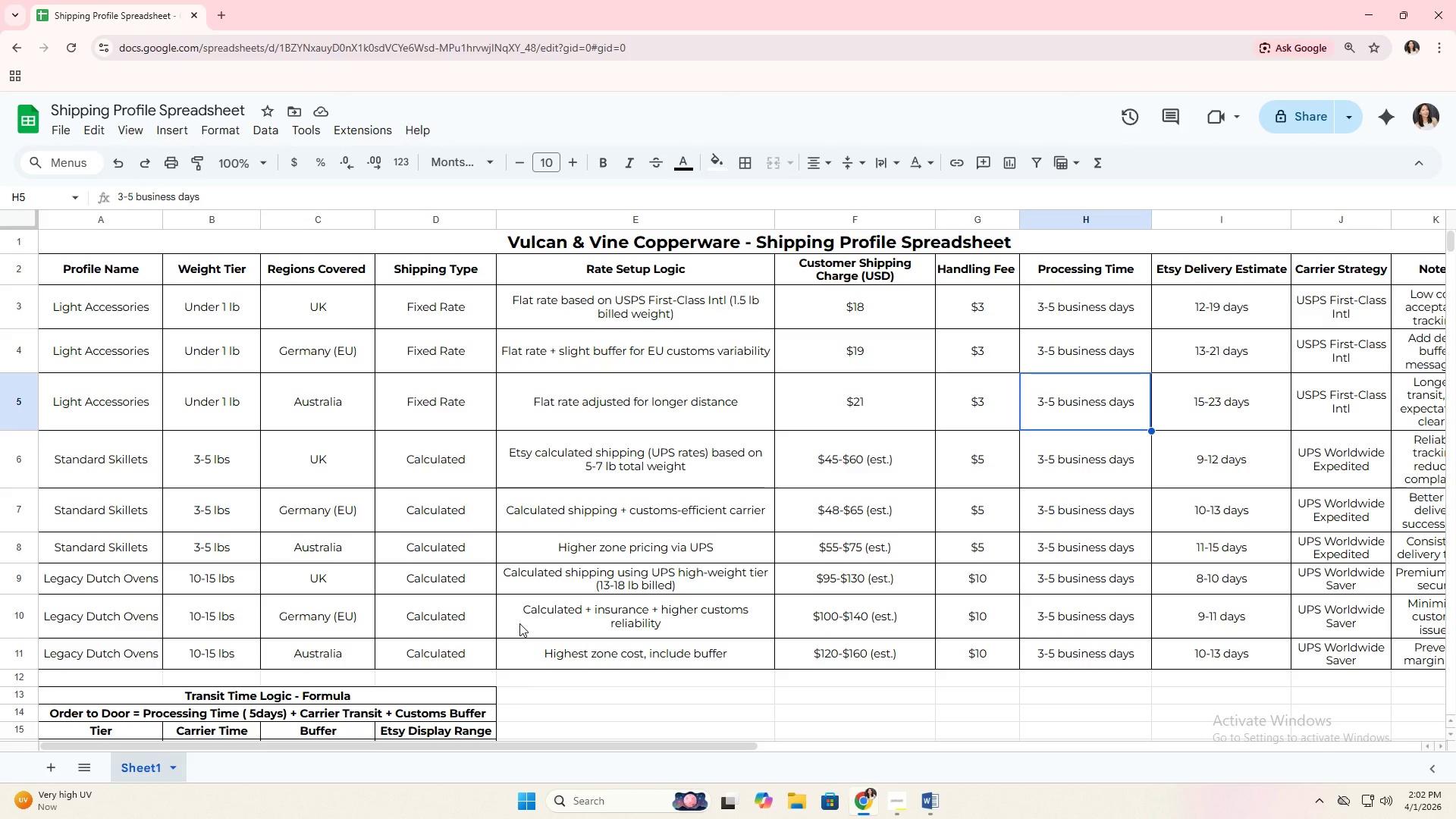 
key(Alt+AltLeft)
 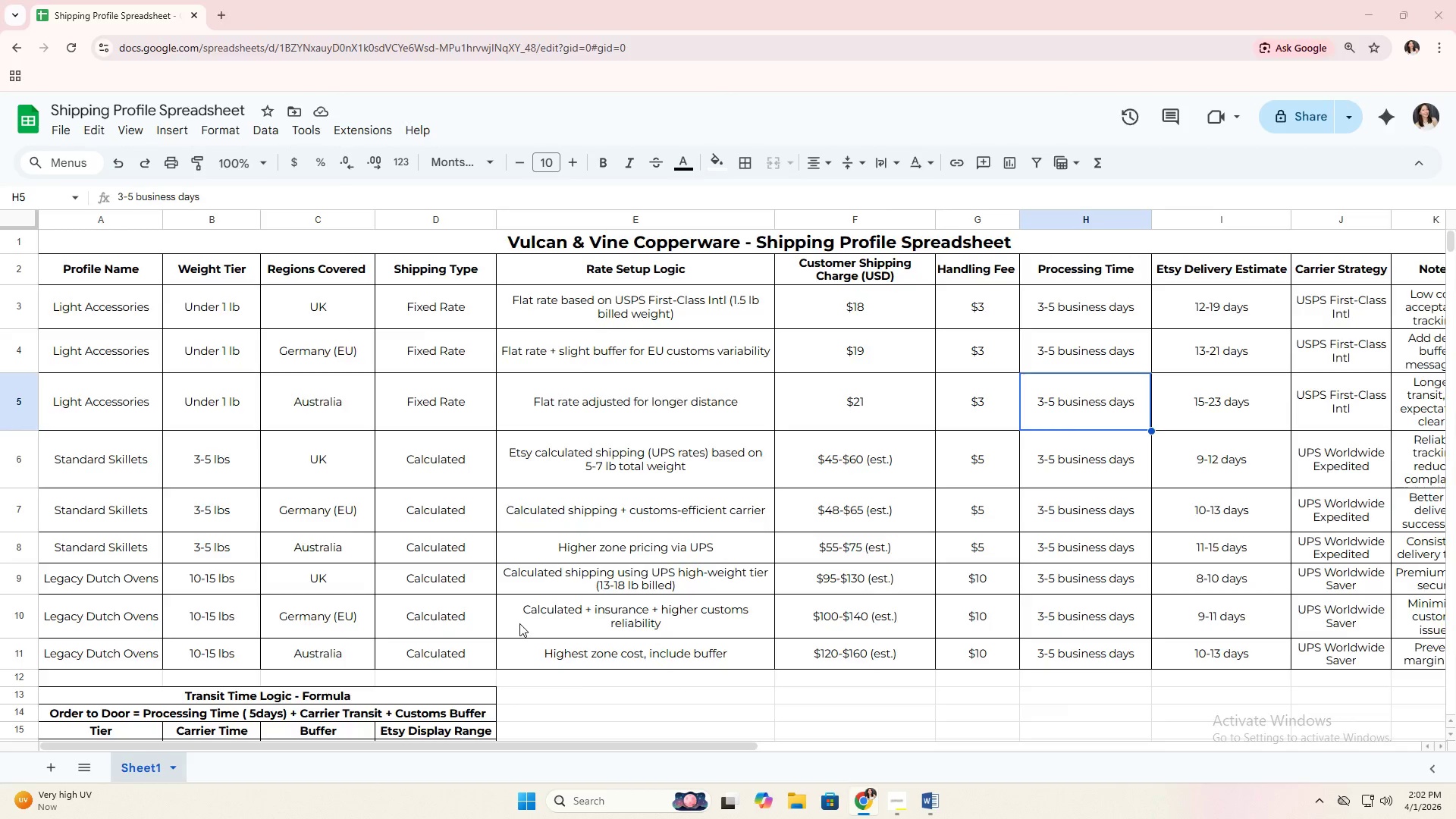 
key(Alt+Tab)
 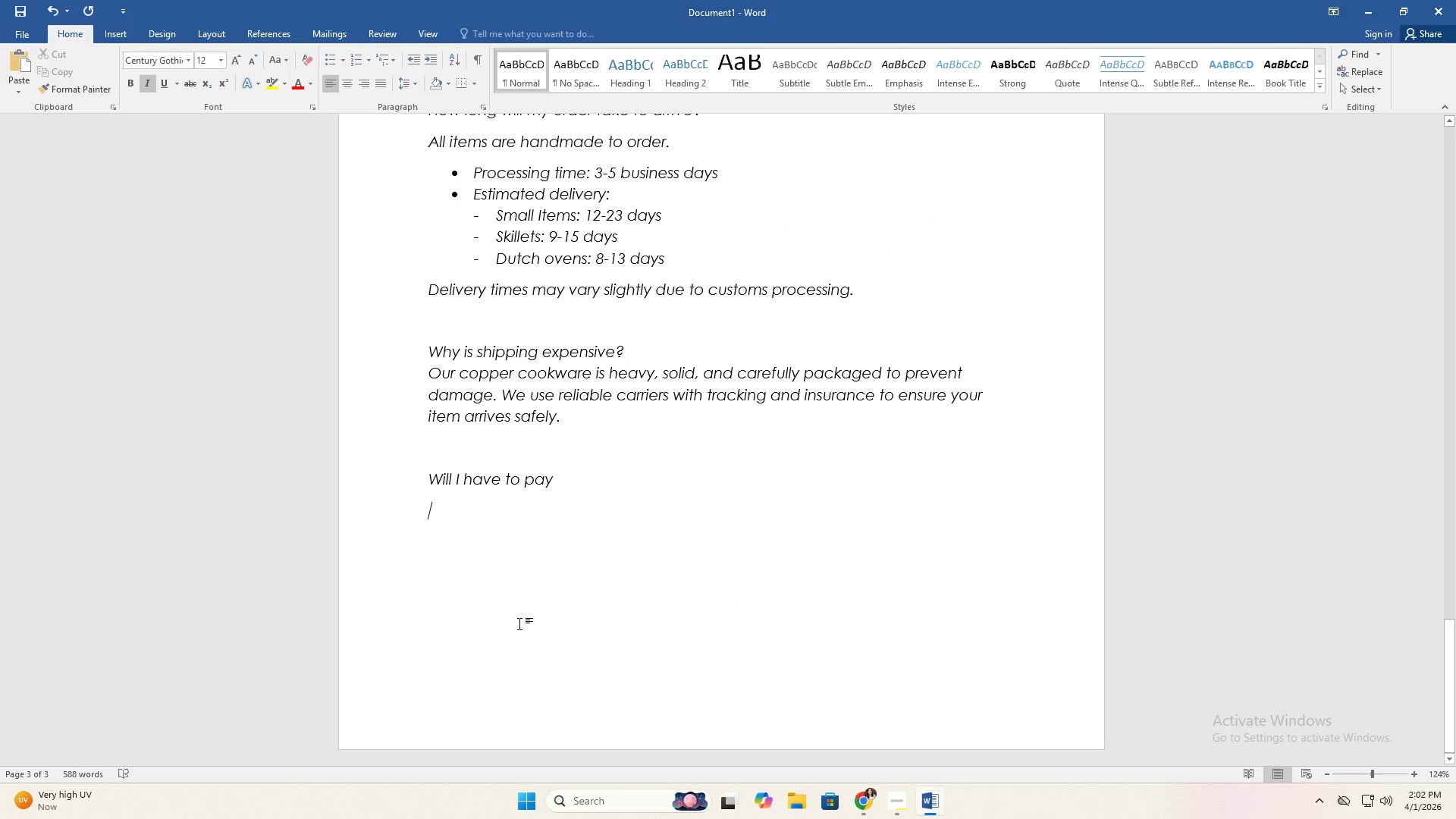 
key(Alt+Tab)
 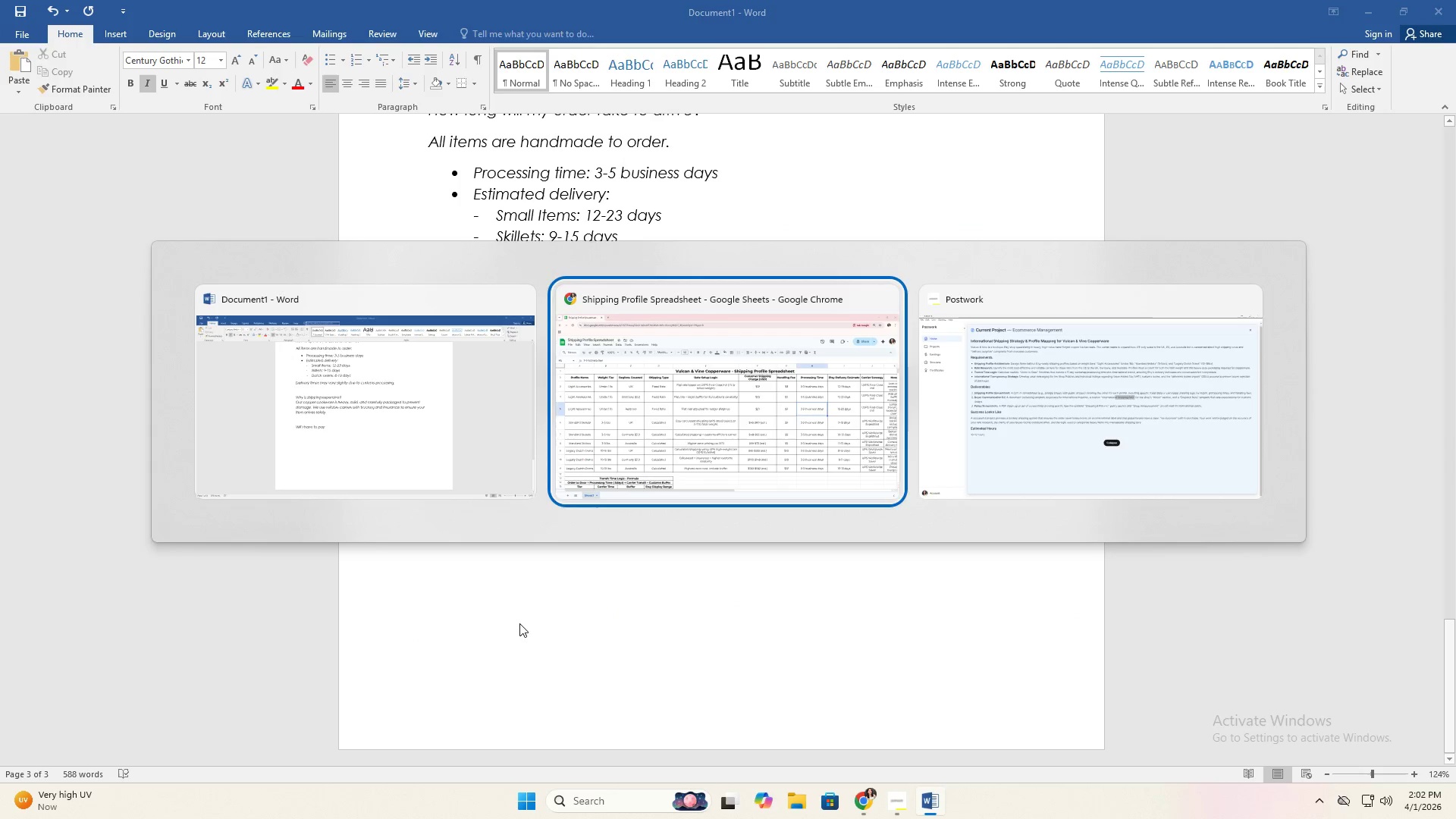 
key(Alt+Tab)
 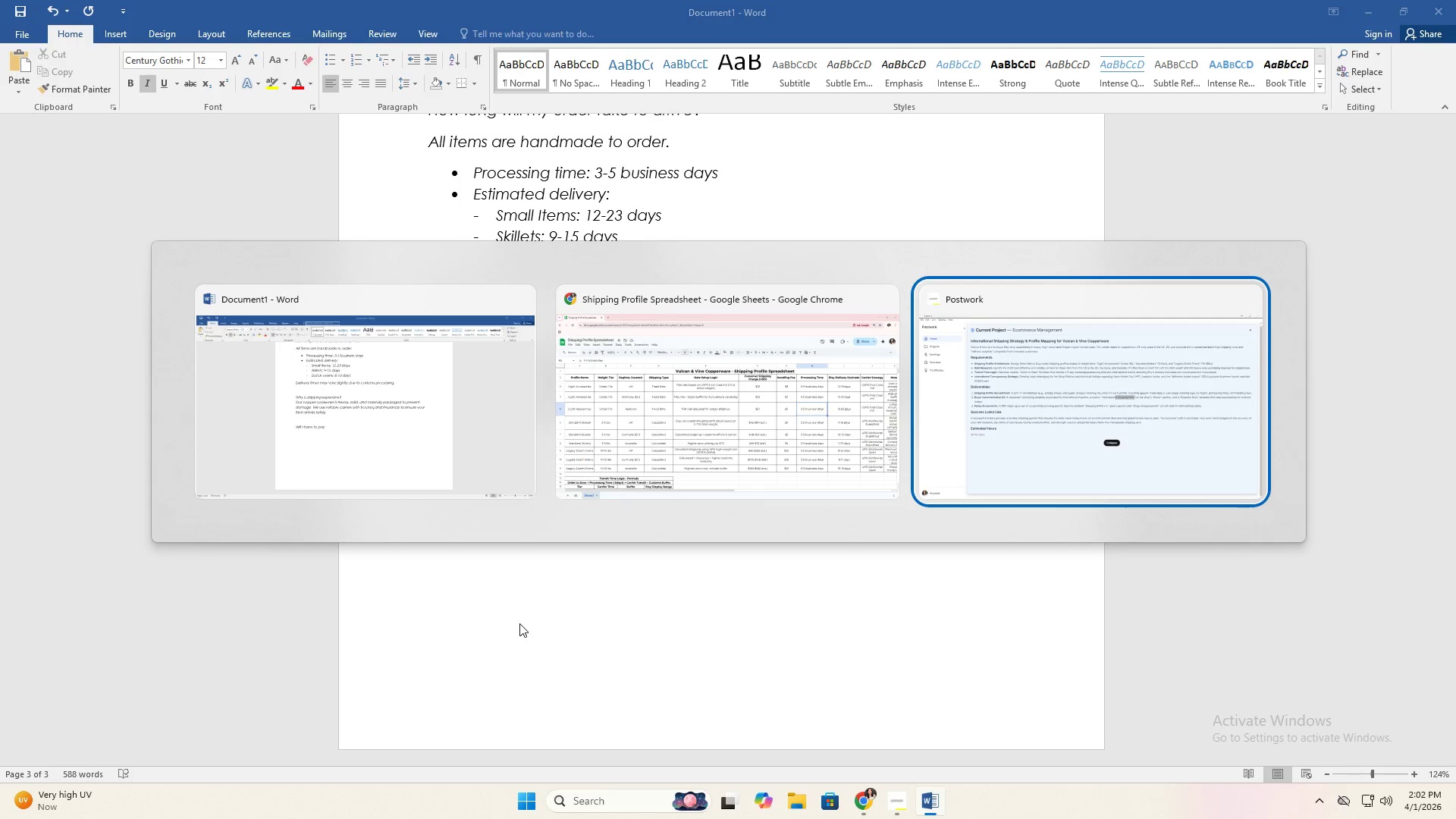 
key(Alt+Tab)
 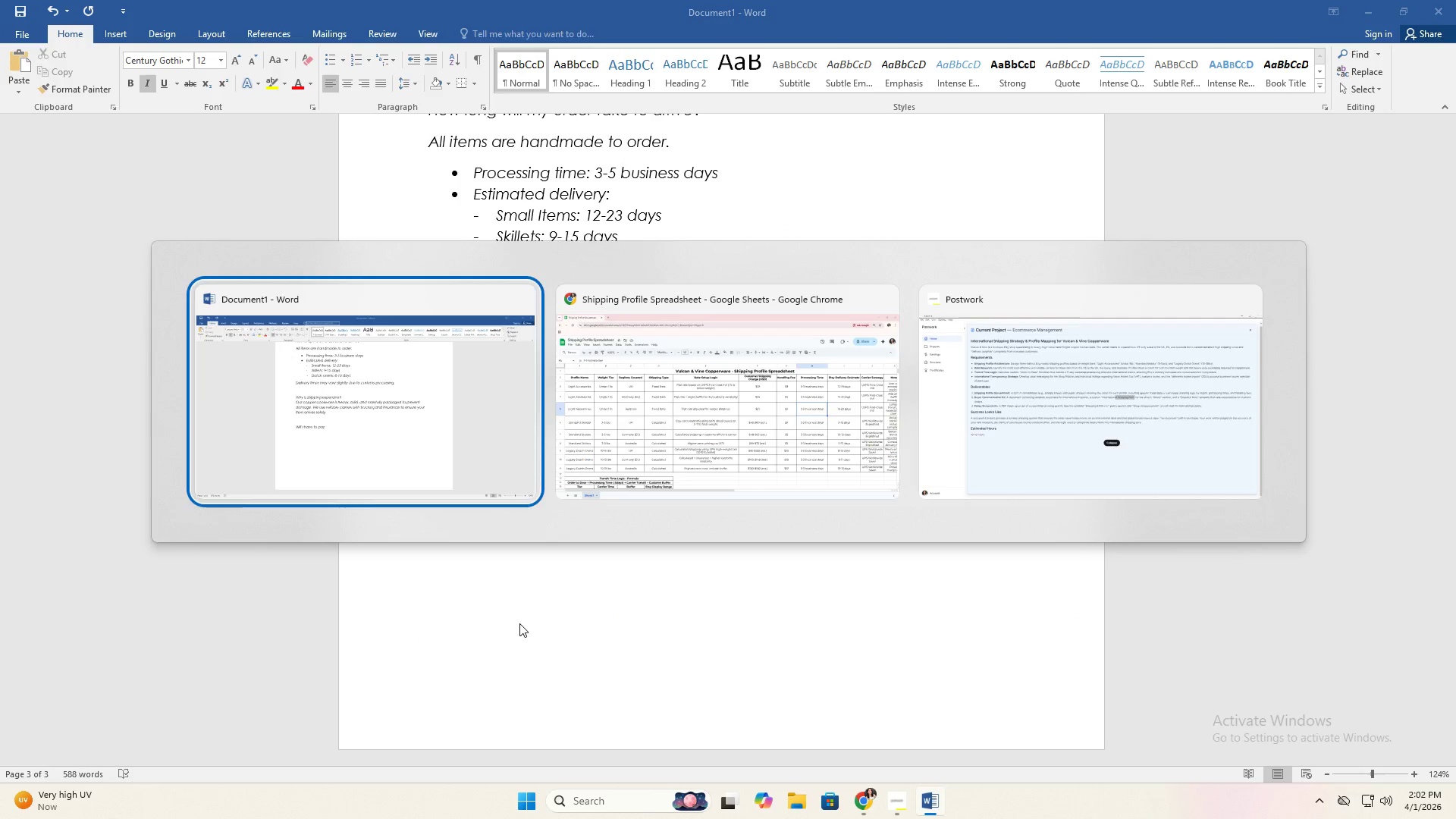 
key(Alt+Tab)
 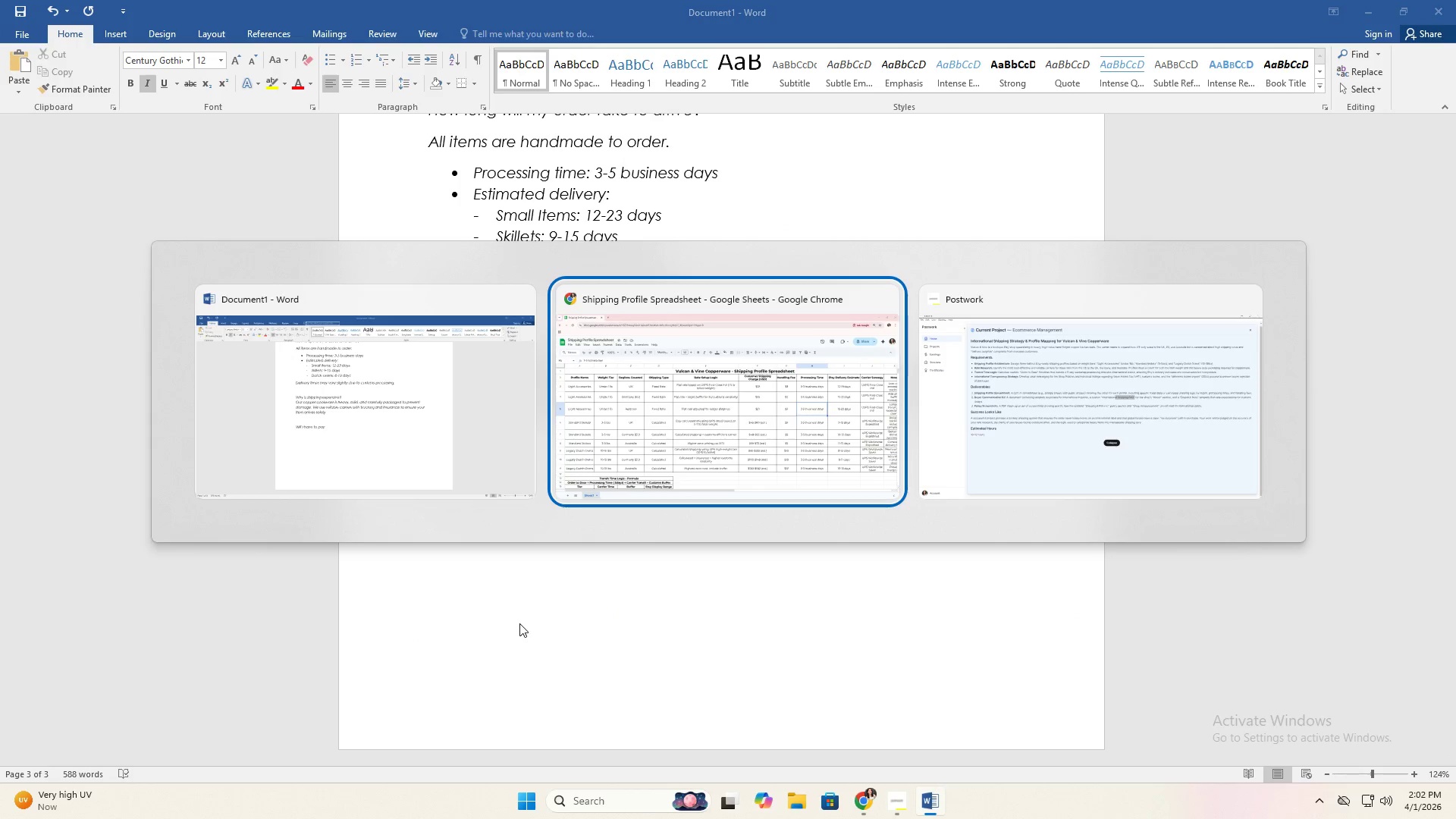 
key(Alt+Tab)
 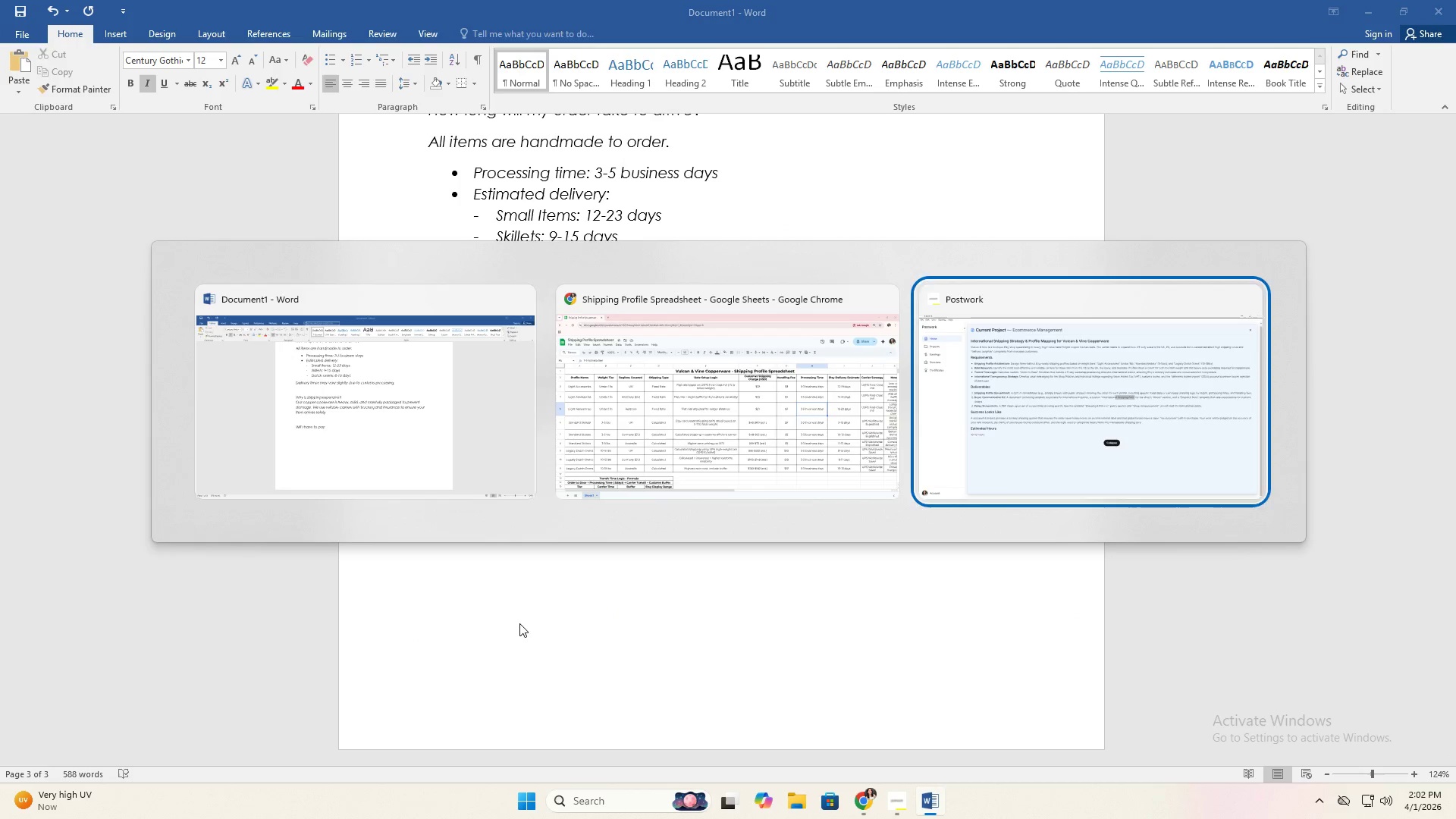 
key(Alt+Tab)
 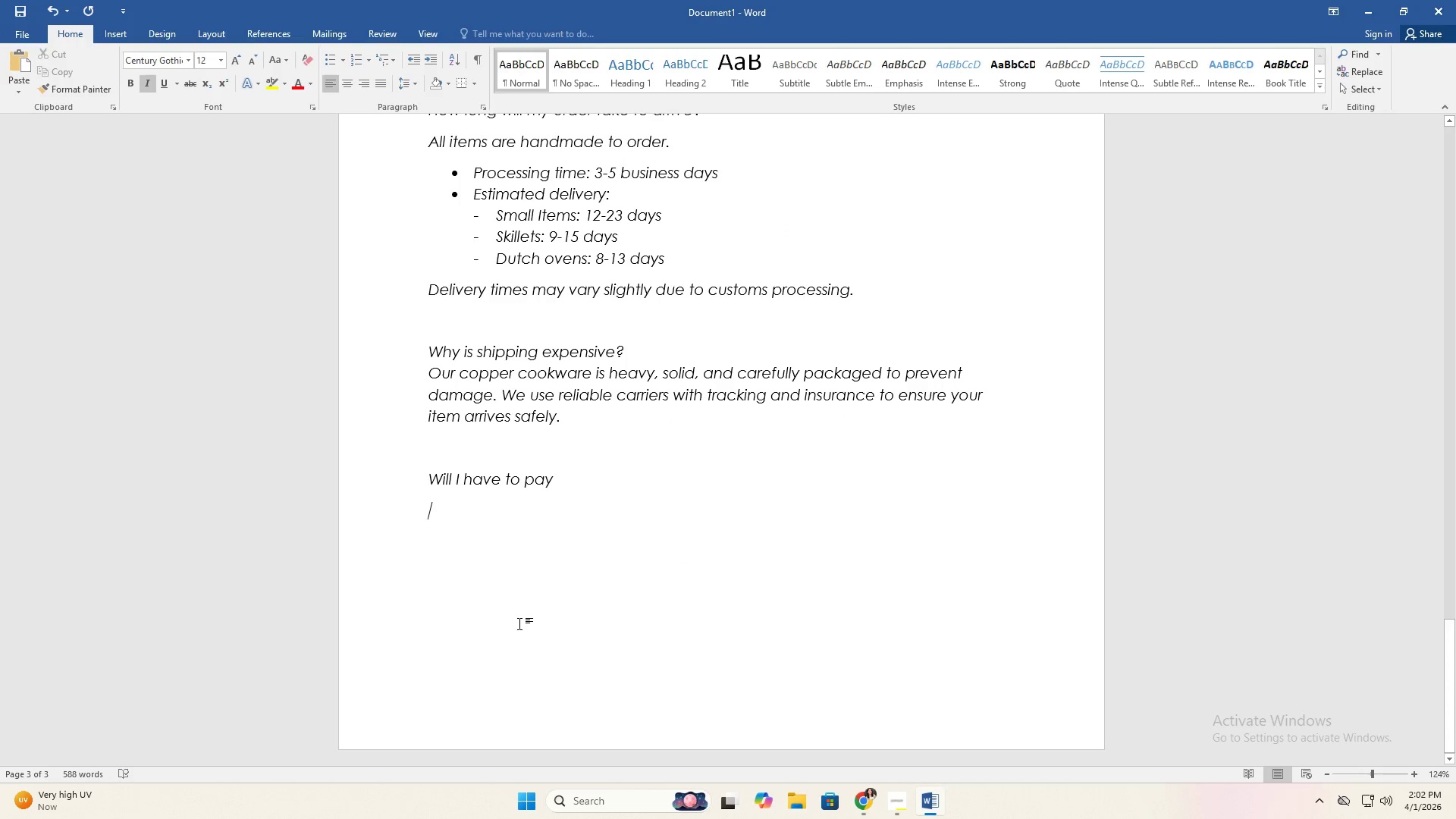 
key(Alt+Tab)
 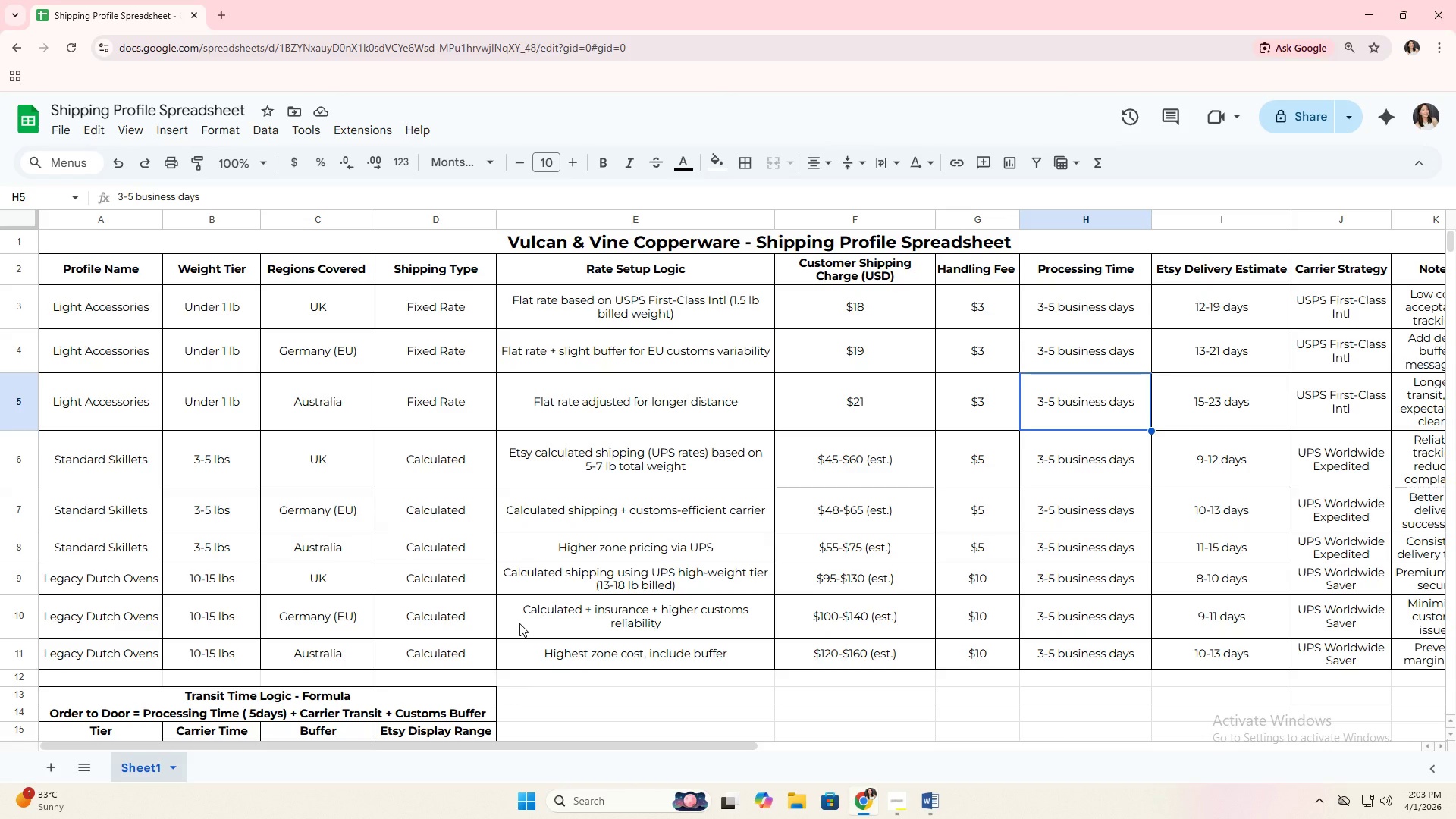 
wait(77.31)
 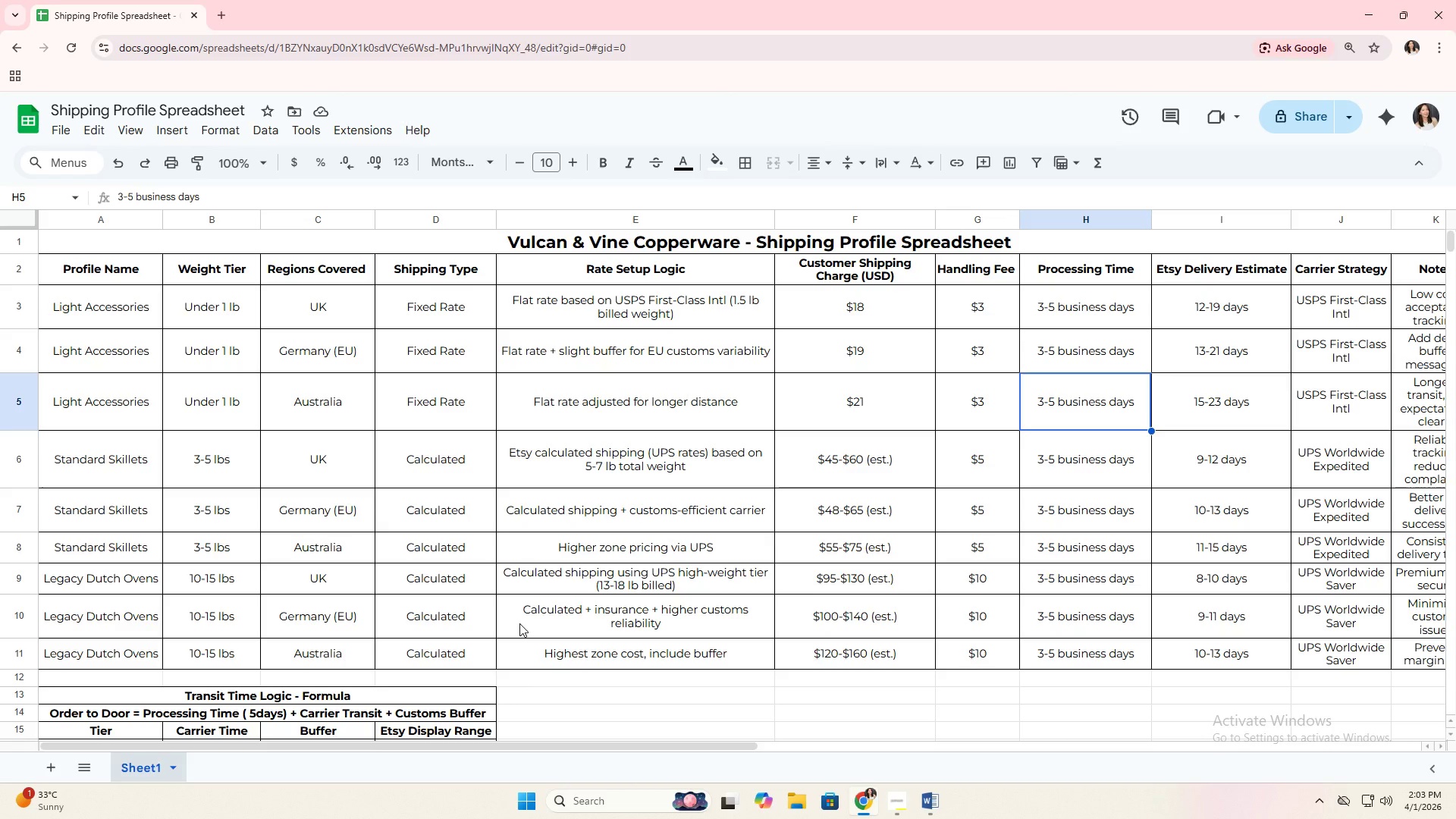 
key(Alt+Tab)
 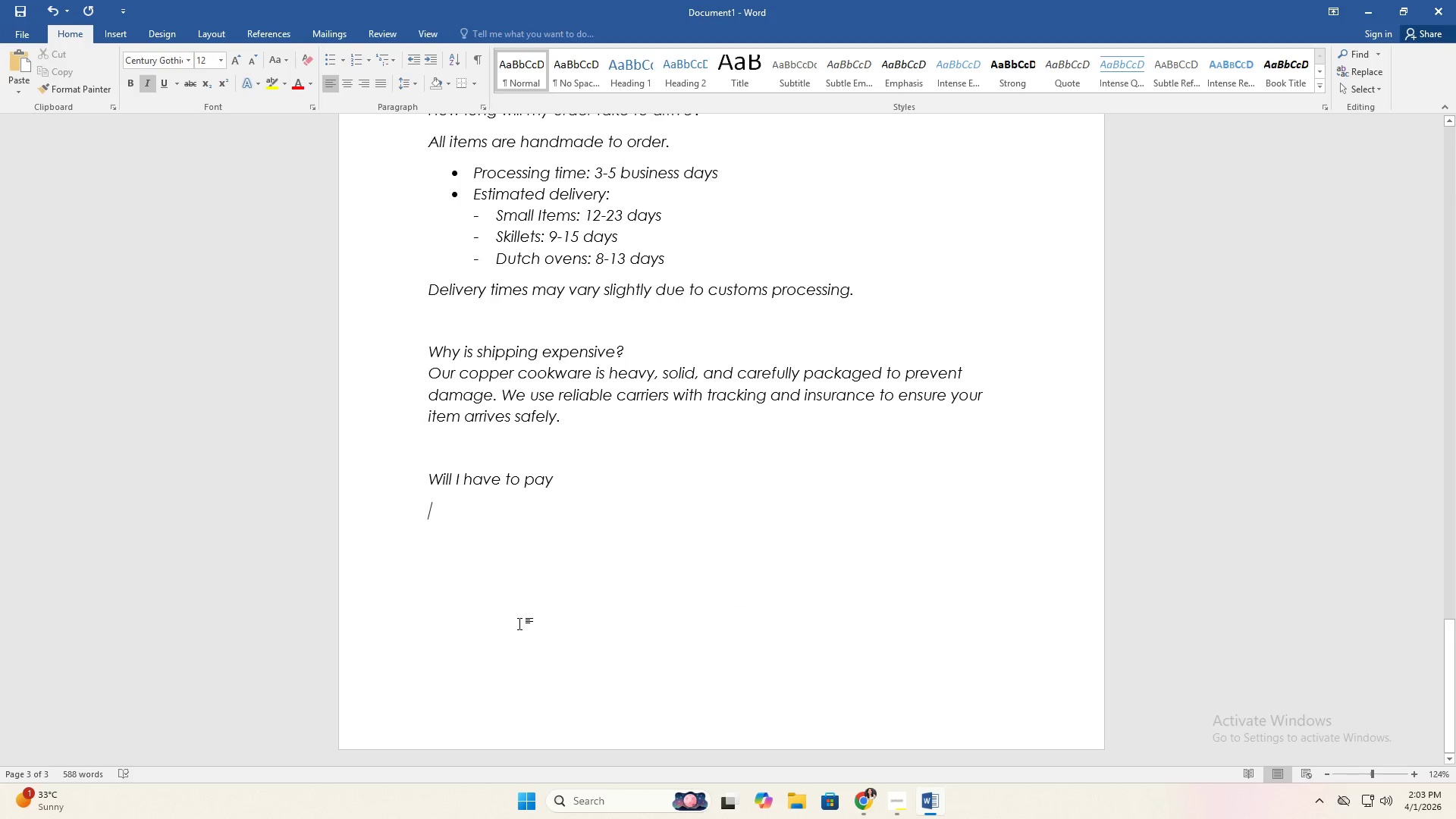 
key(ArrowUp)
 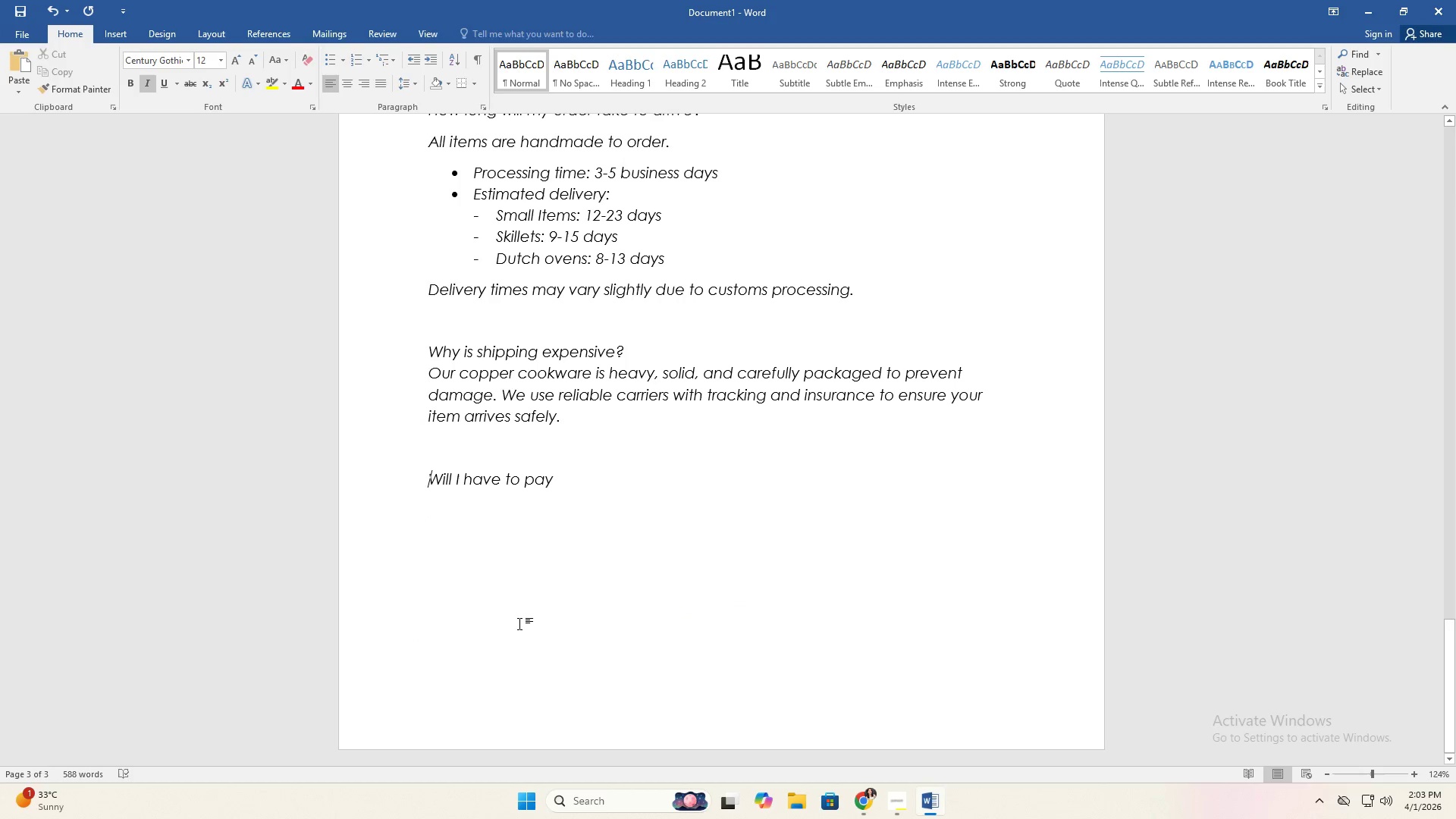 
hold_key(key=ArrowUp, duration=1.5)
 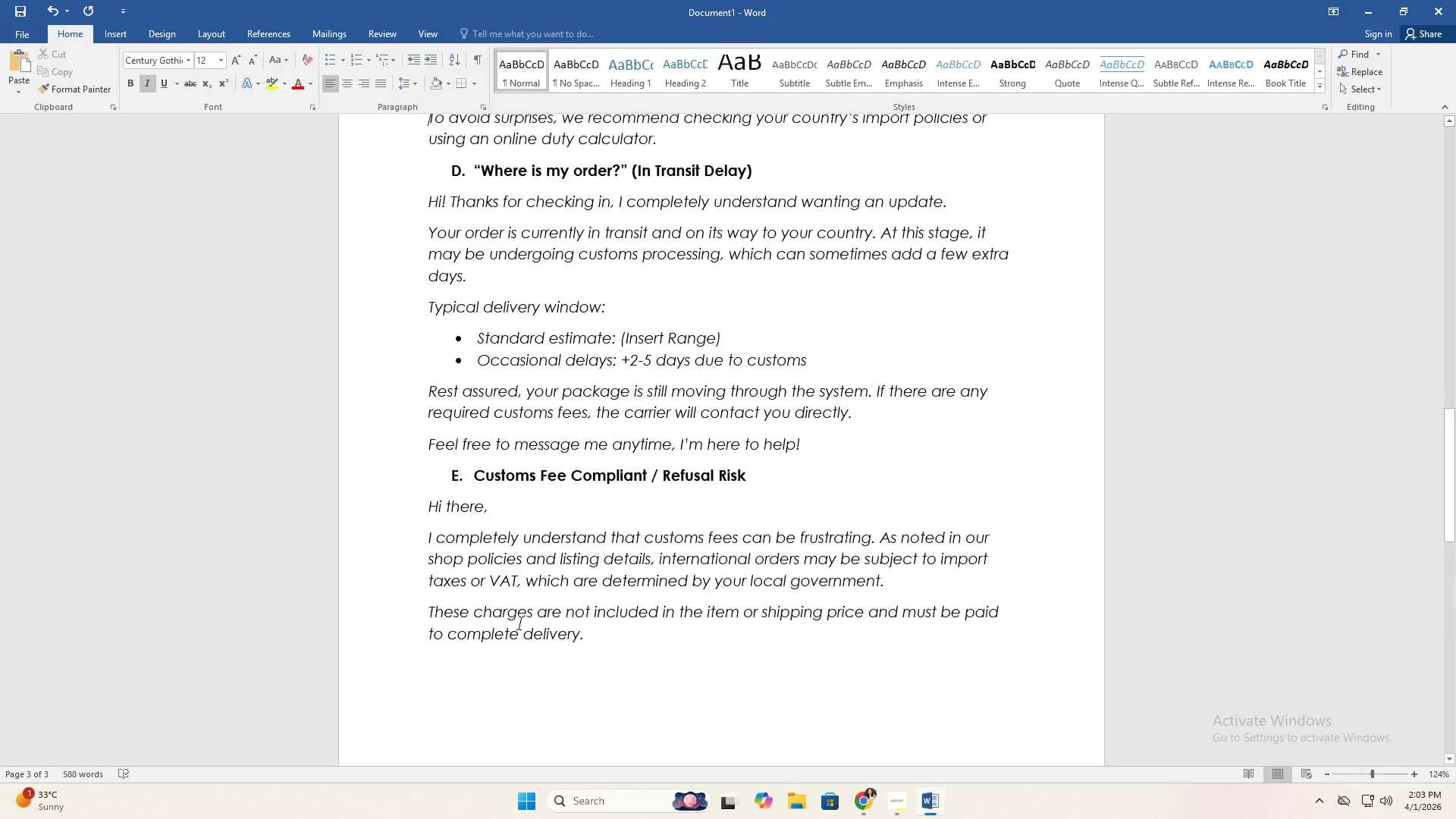 
hold_key(key=ArrowUp, duration=0.39)
 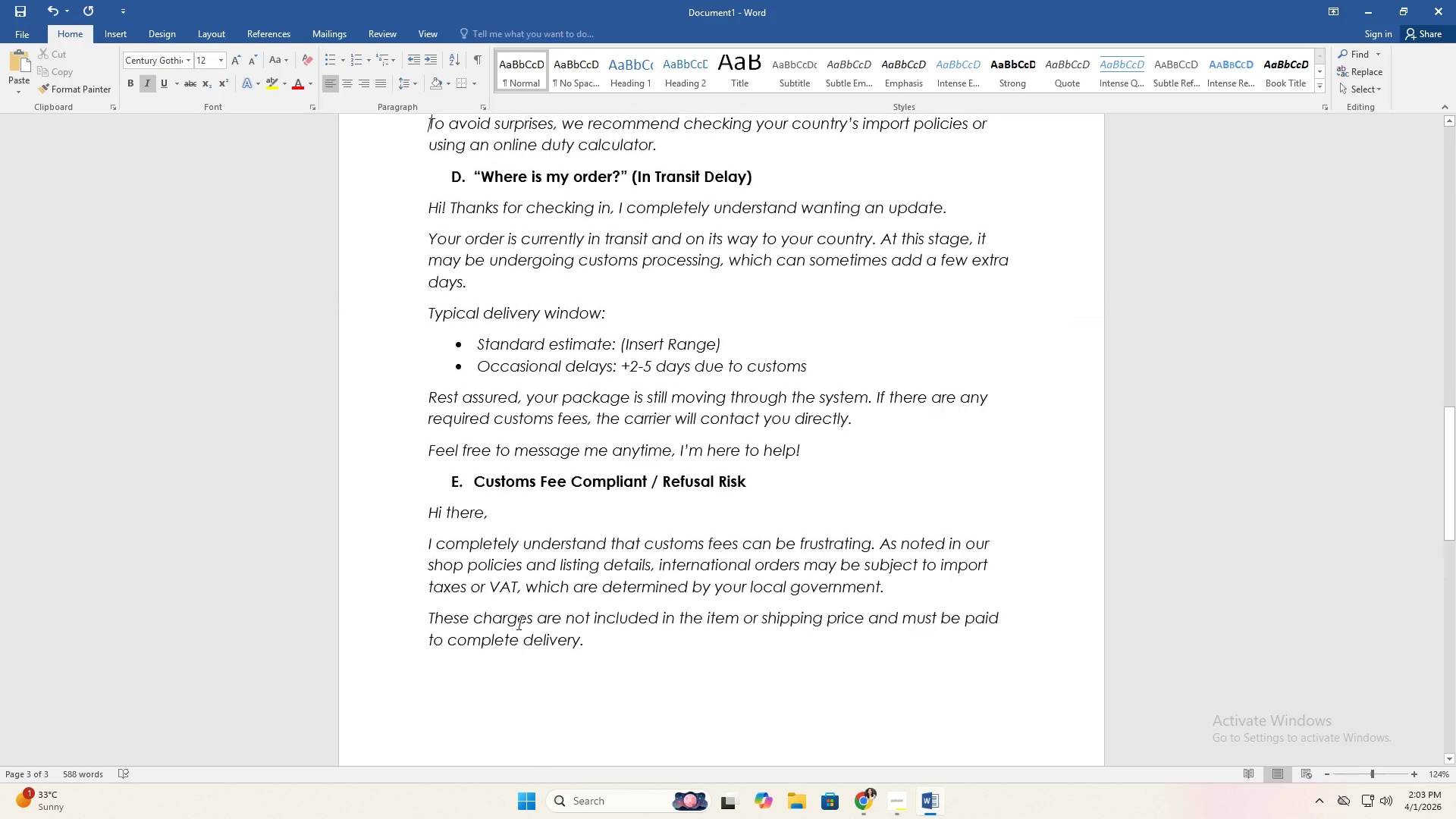 
hold_key(key=ArrowDown, duration=1.5)
 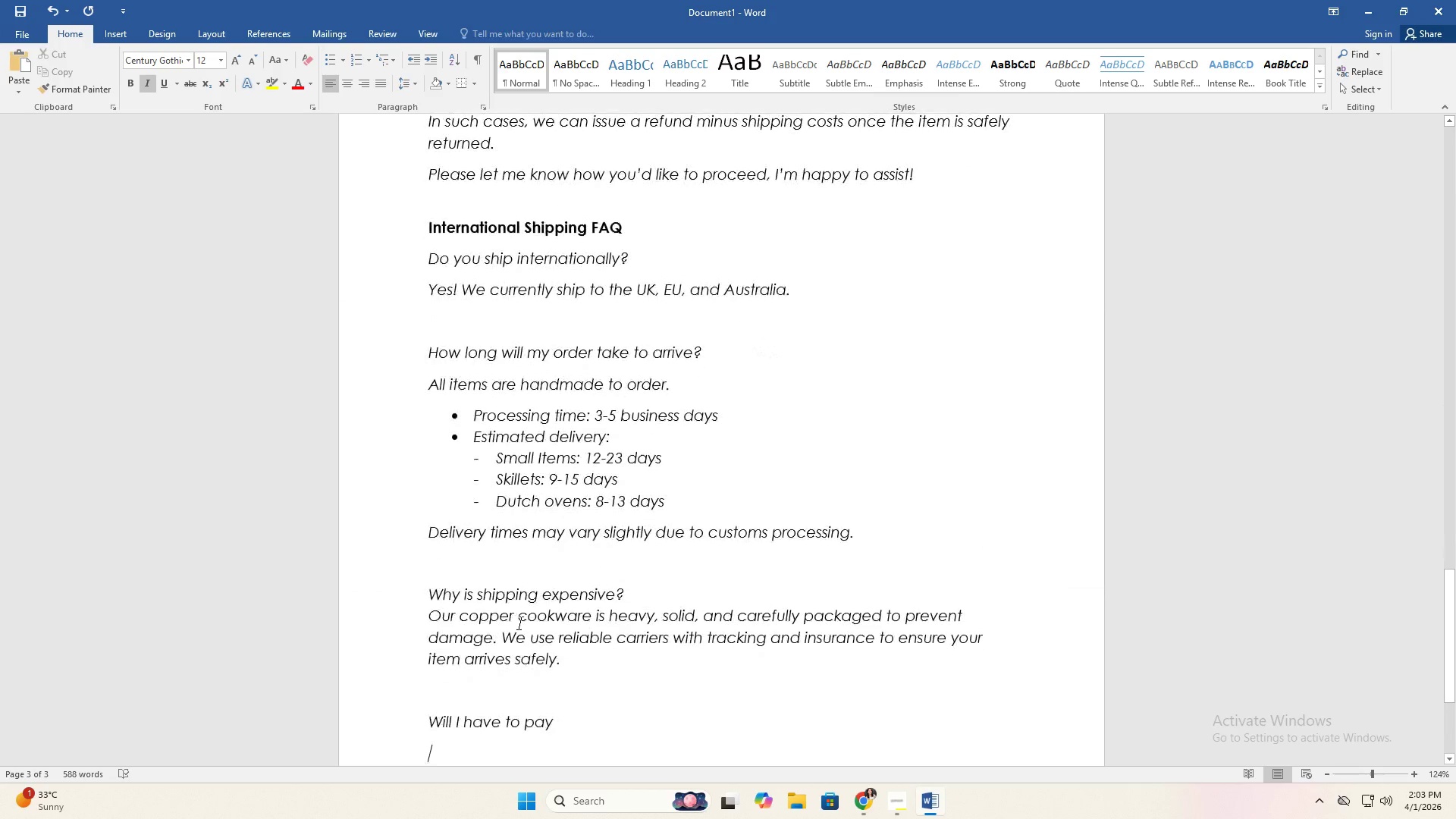 
hold_key(key=ArrowDown, duration=1.01)
 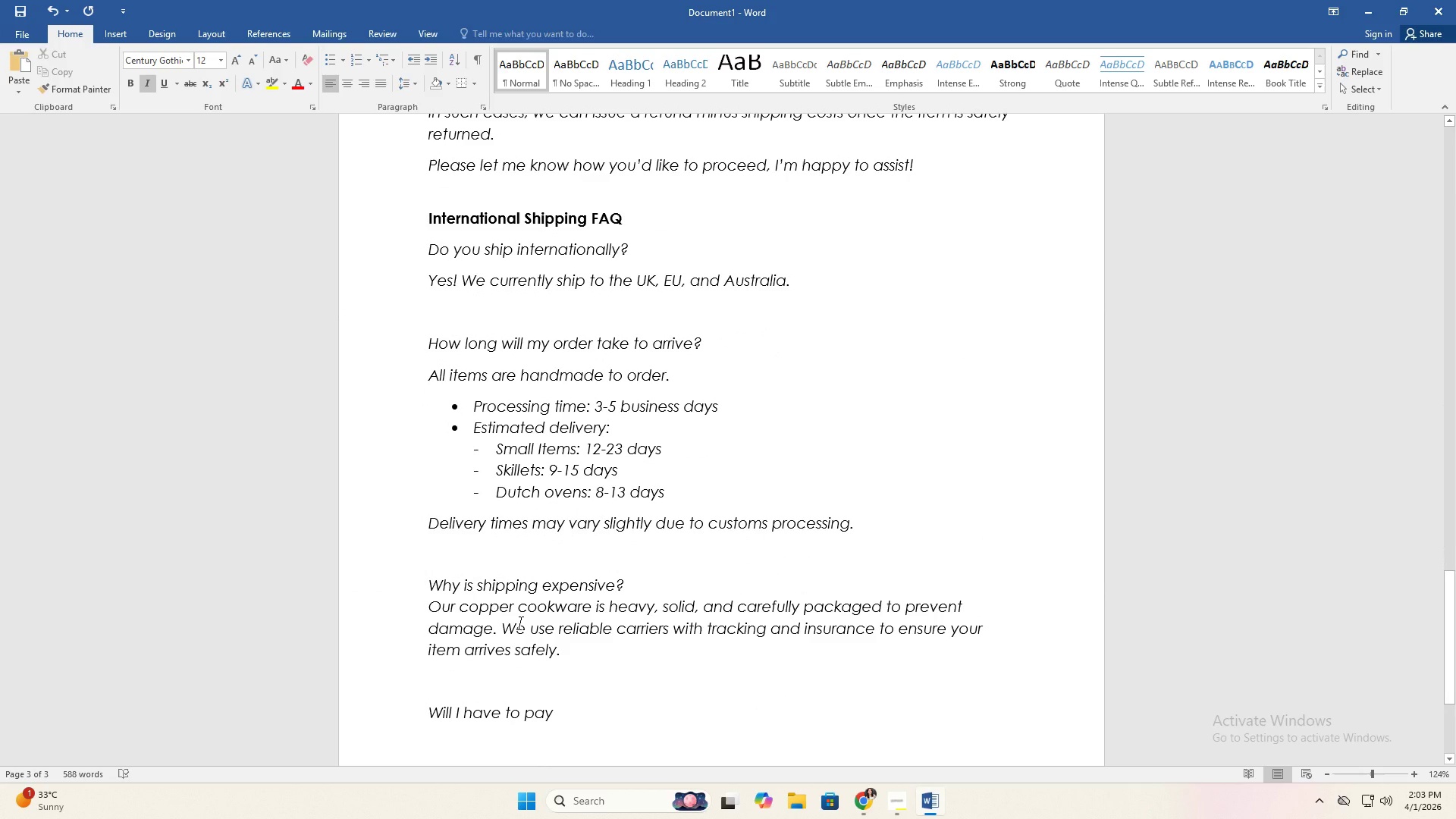 
key(ArrowDown)
 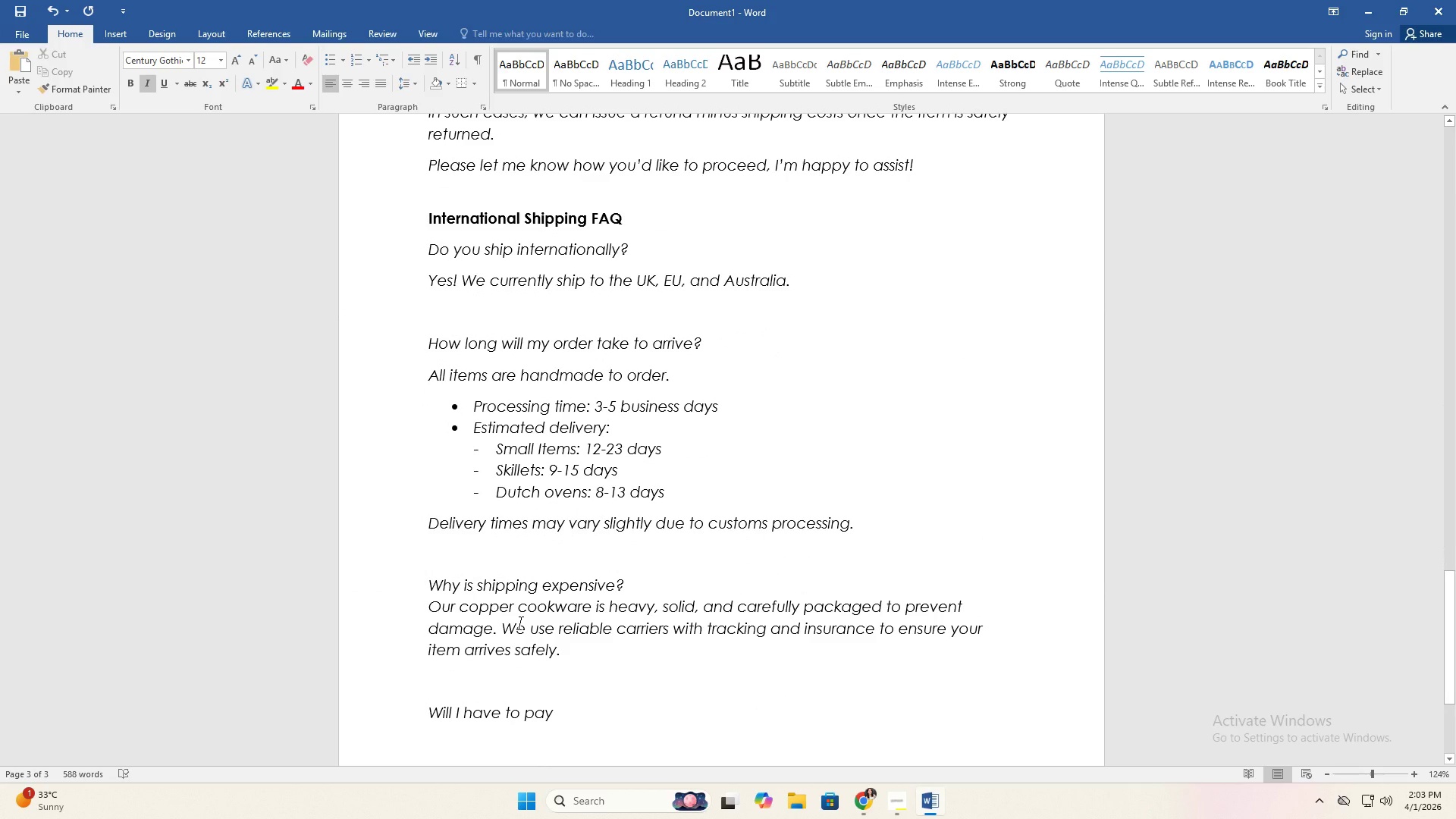 
key(ArrowDown)
 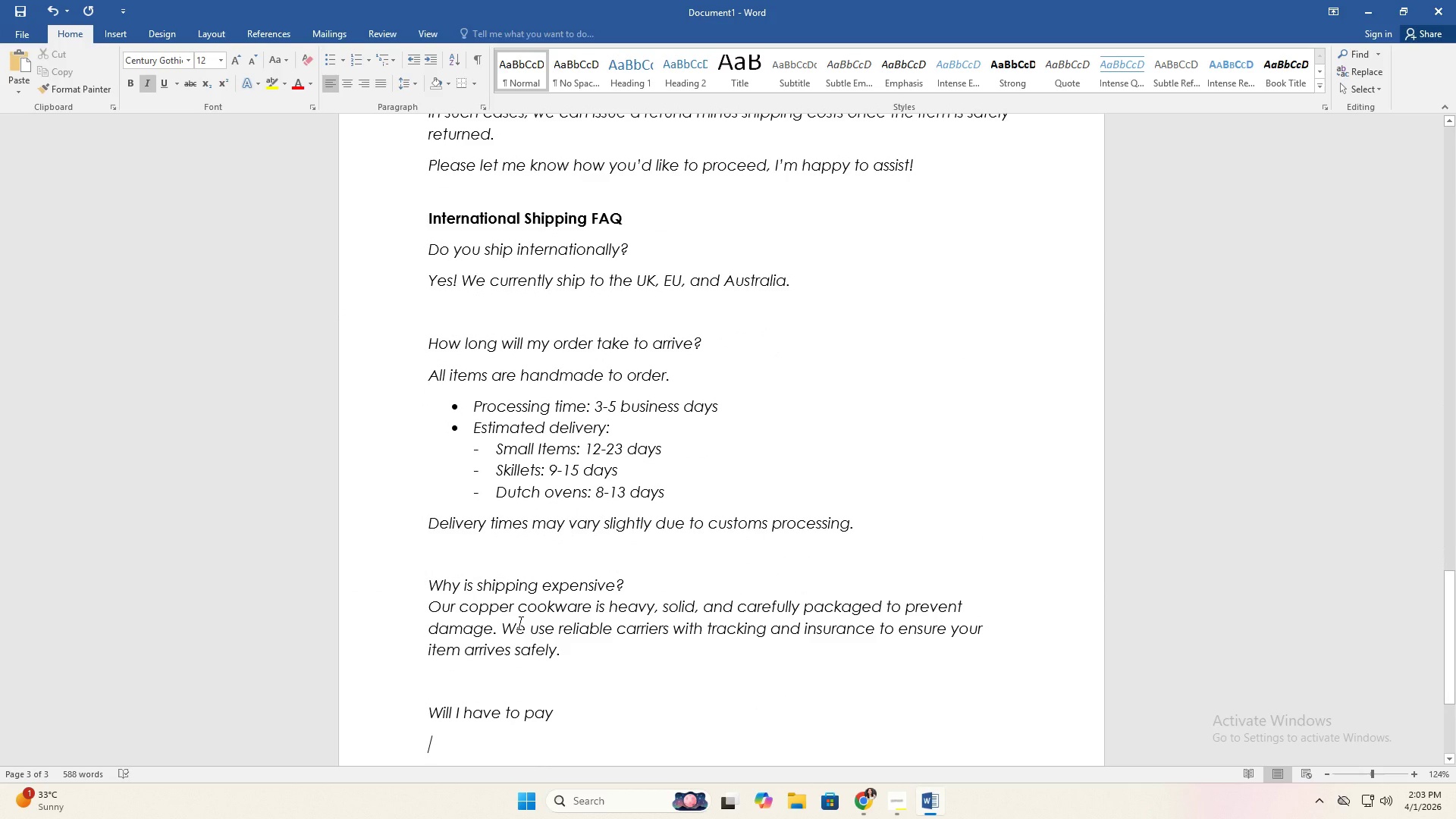 
key(ArrowDown)
 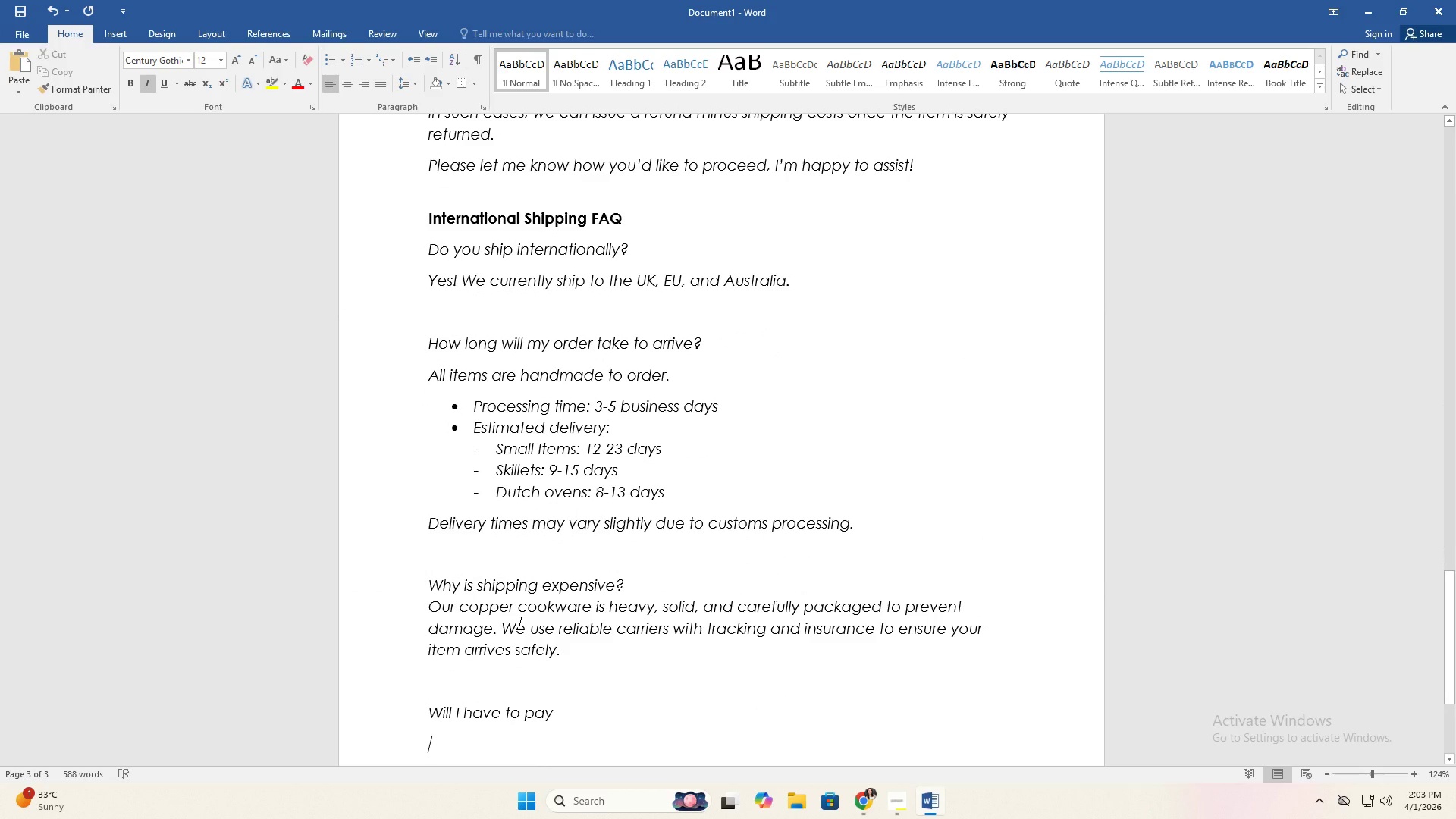 
key(ArrowDown)
 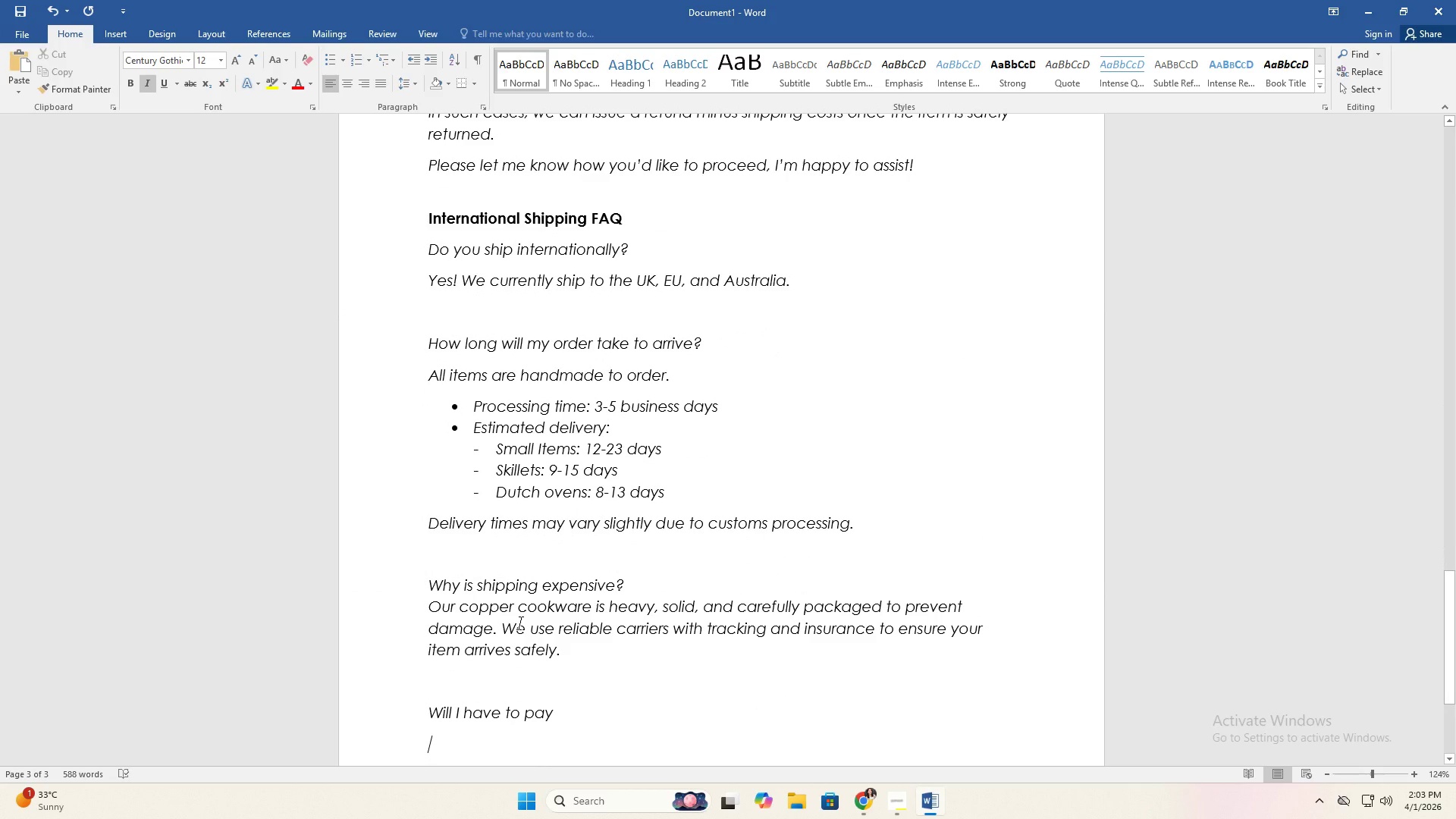 
key(ArrowDown)
 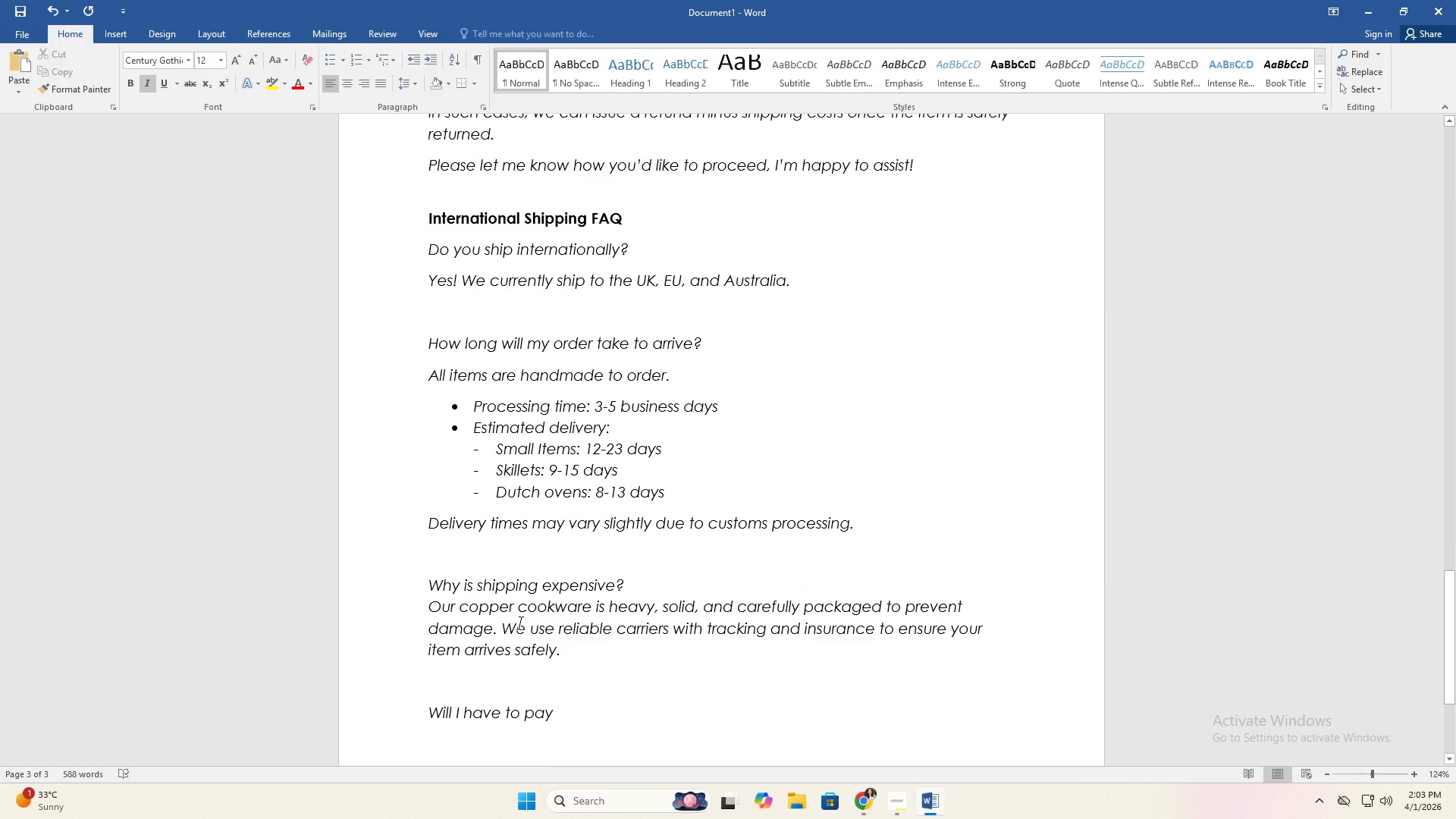 
key(ArrowDown)
 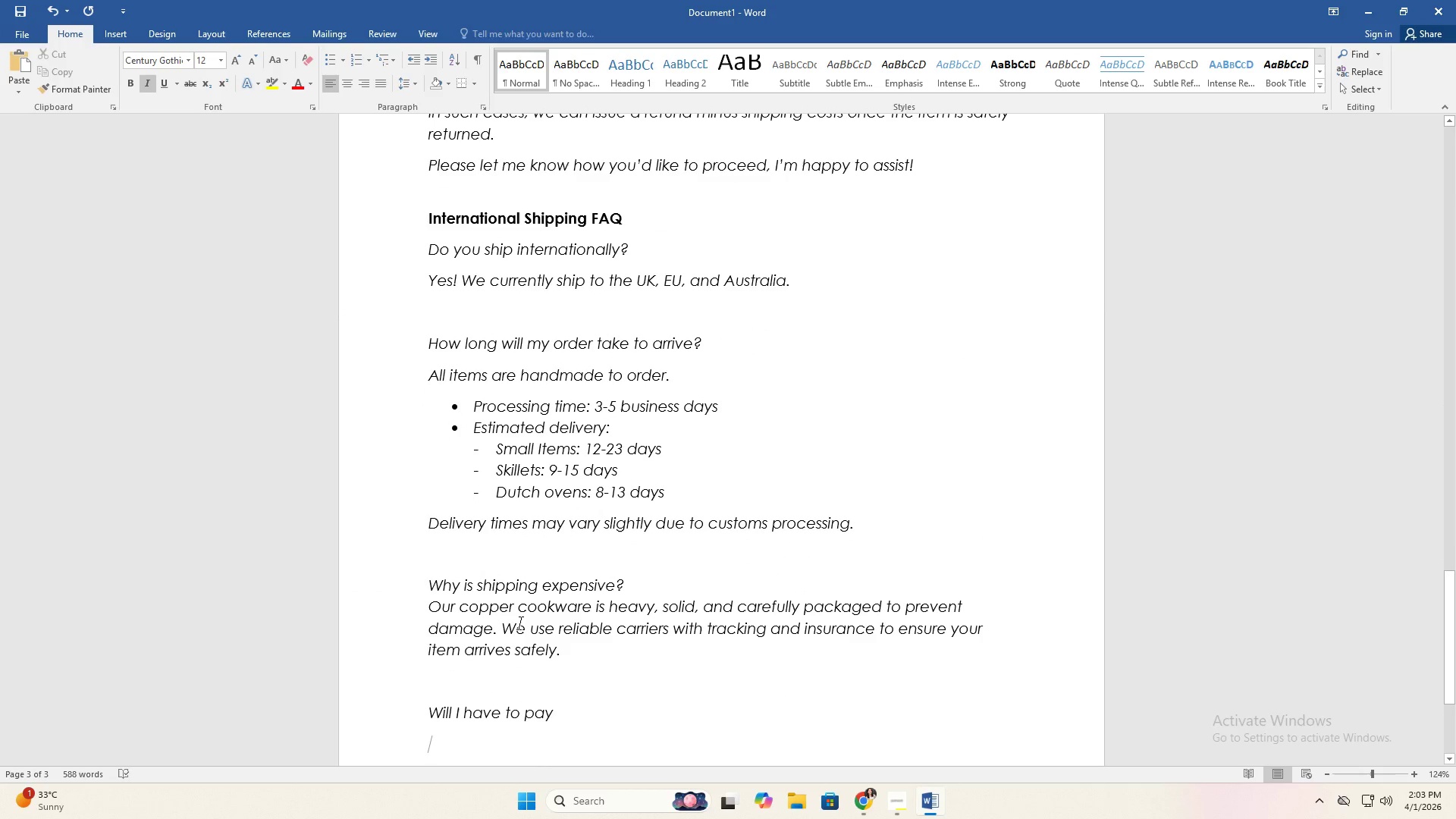 
key(ArrowUp)
 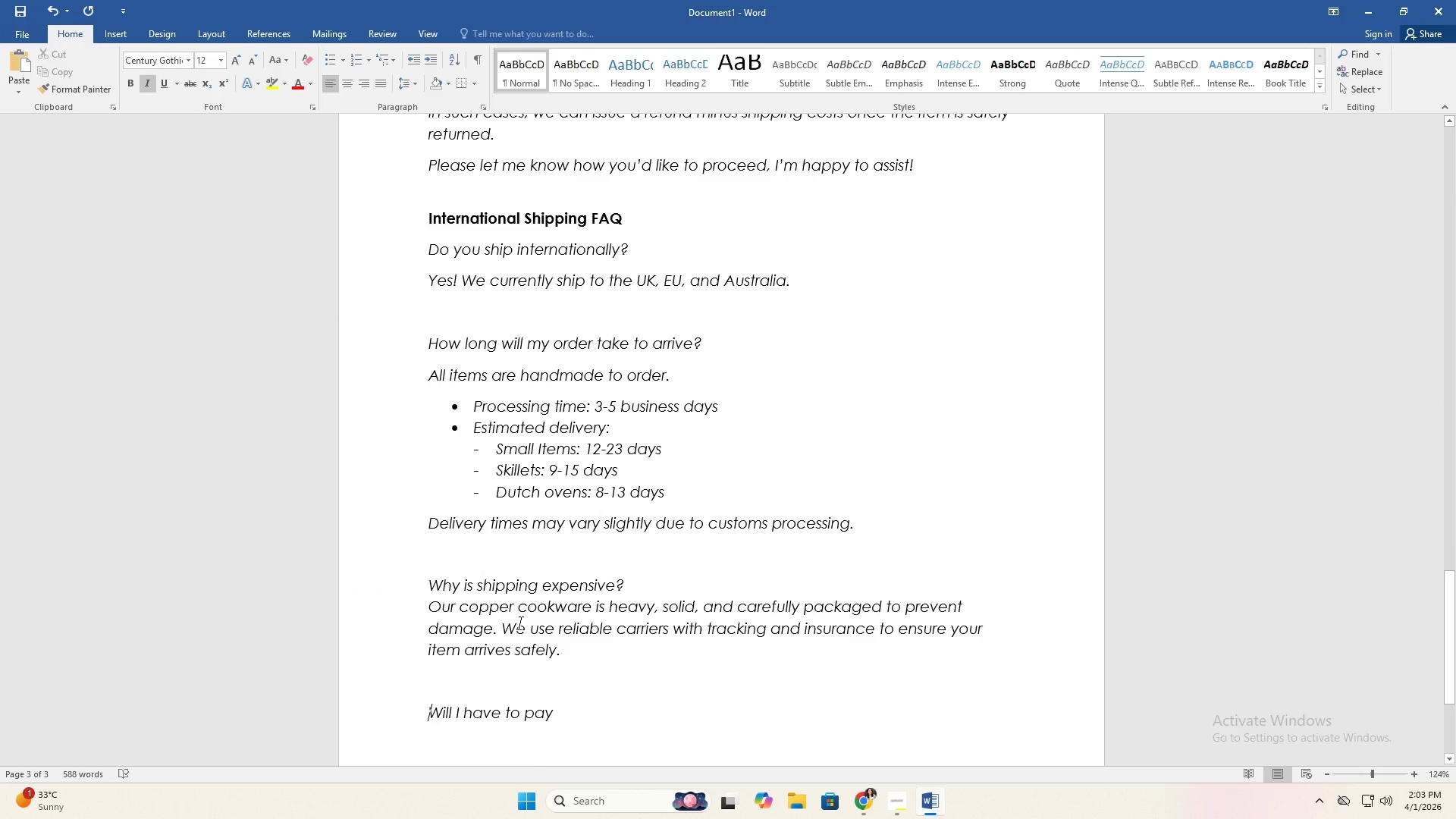 
key(ArrowUp)
 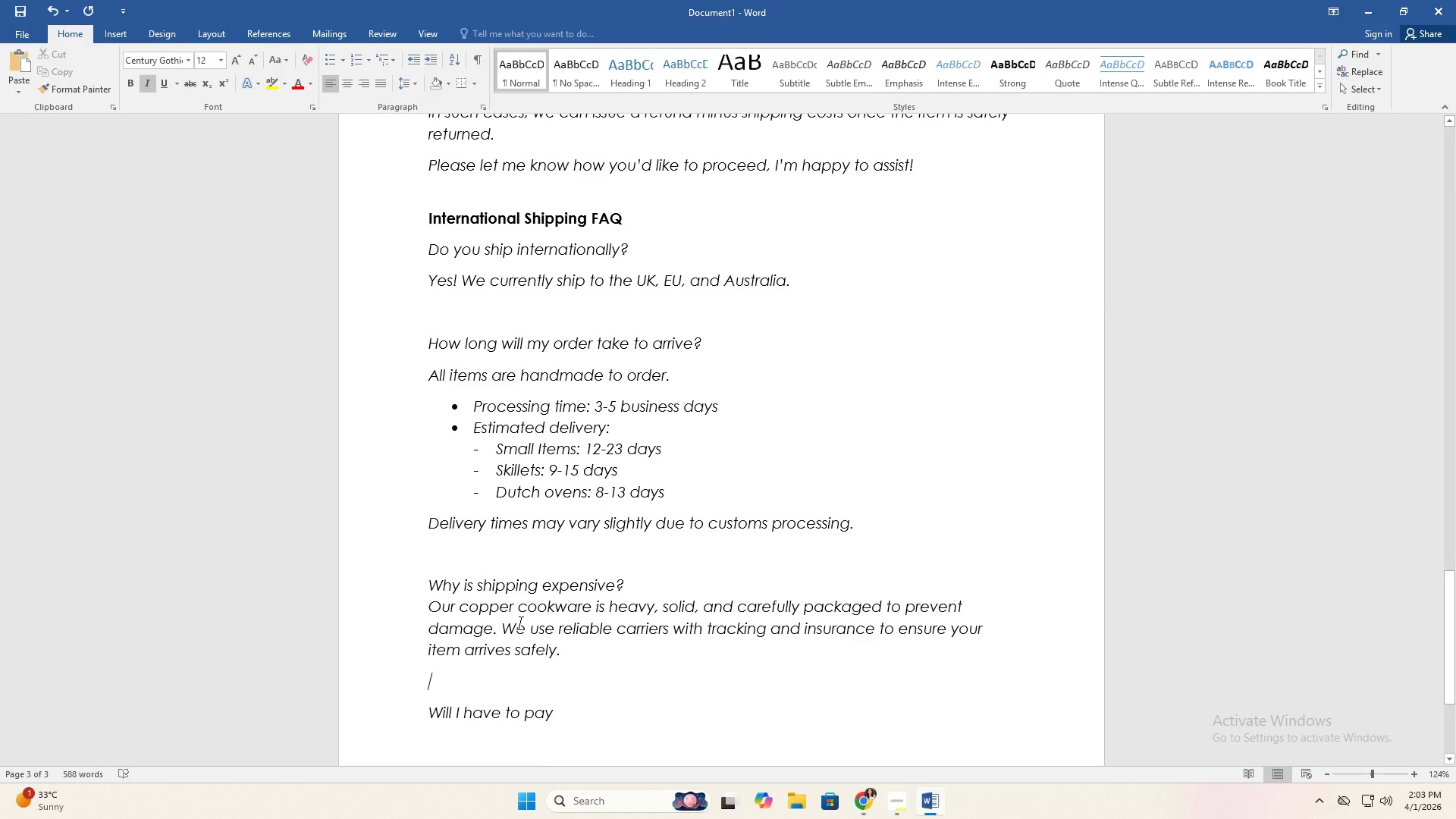 
key(ArrowDown)
 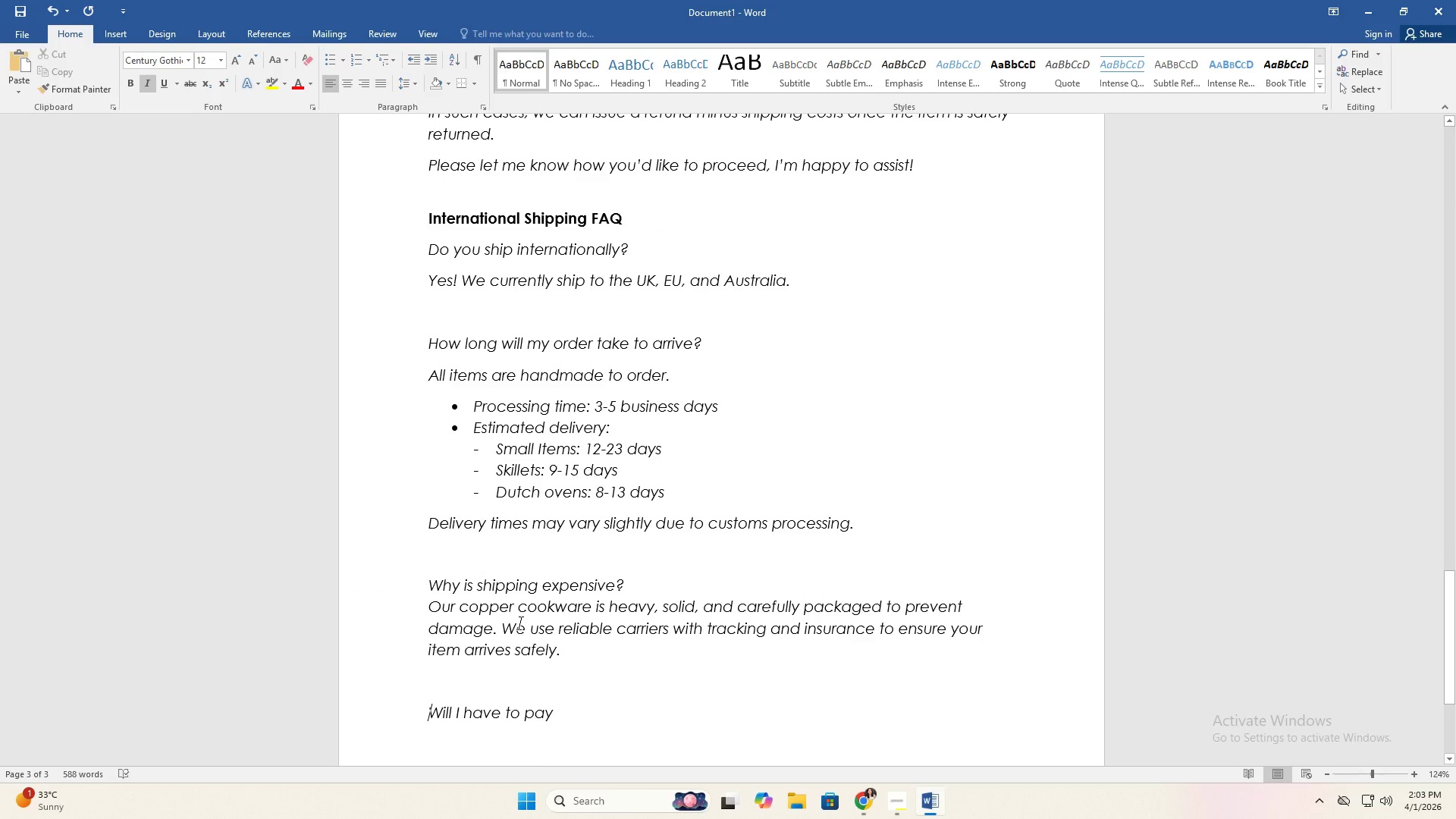 
key(ArrowDown)
 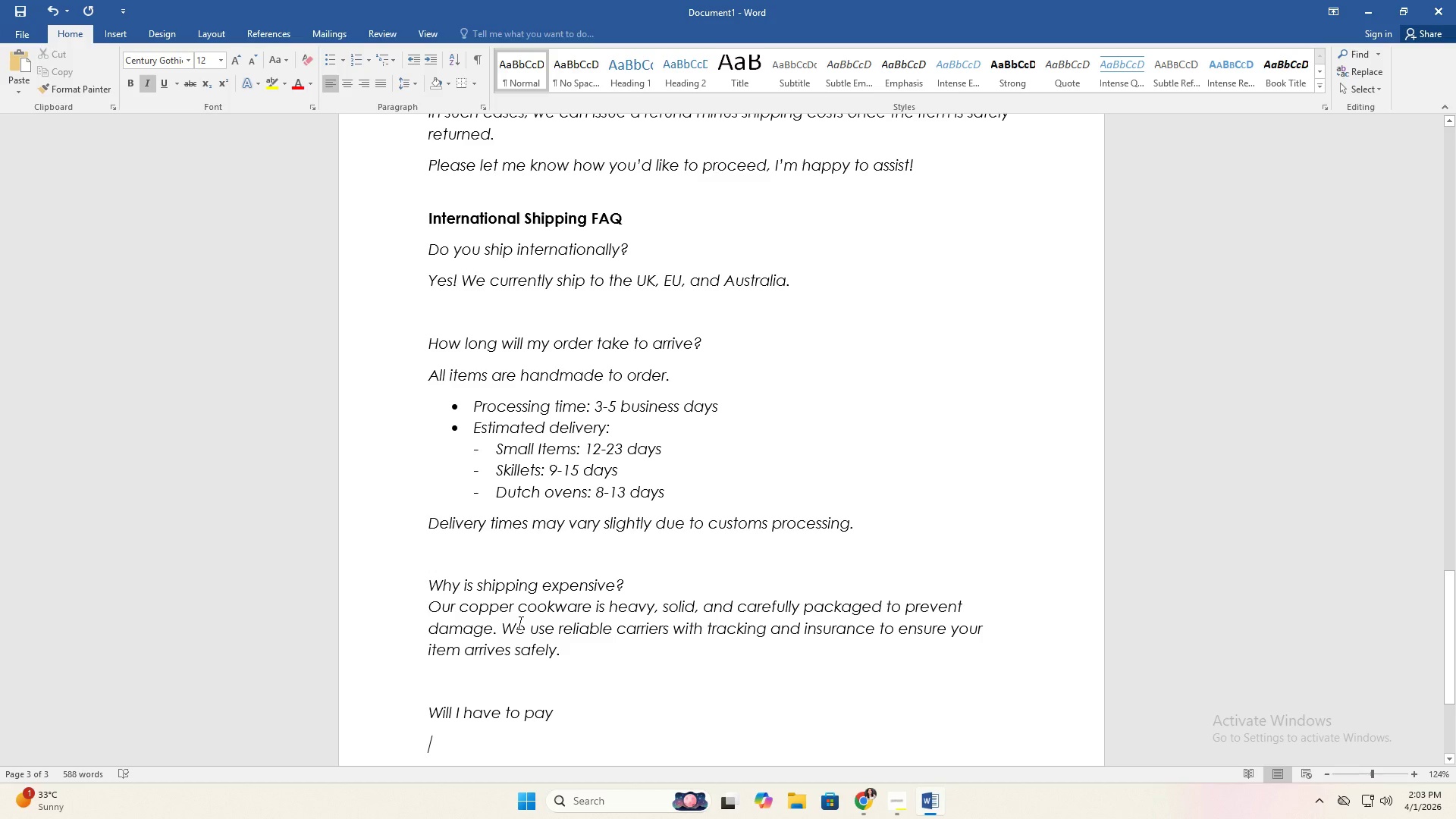 
key(ArrowDown)
 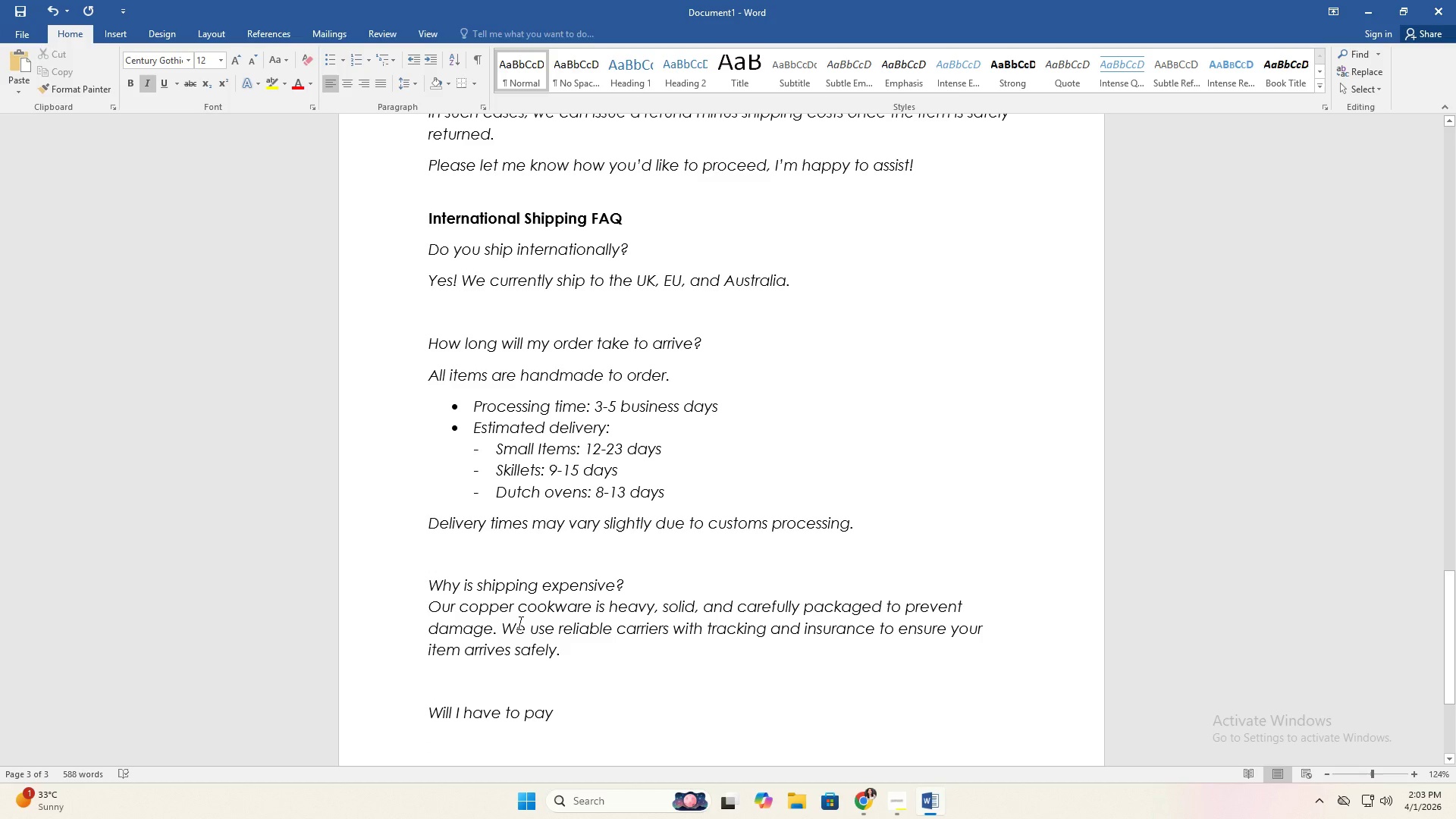 
hold_key(key=AltLeft, duration=0.34)
 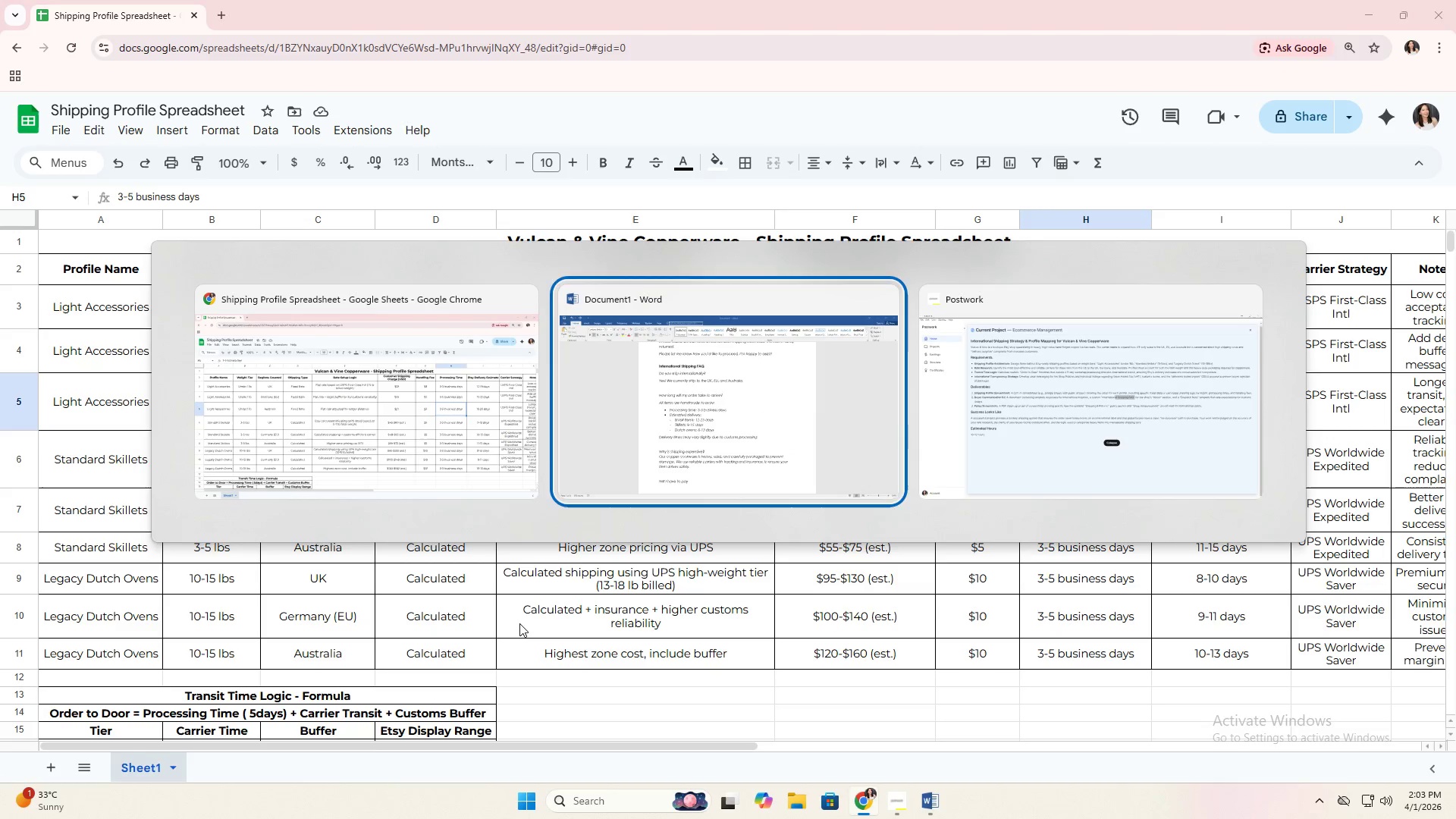 
hold_key(key=Tab, duration=0.33)
 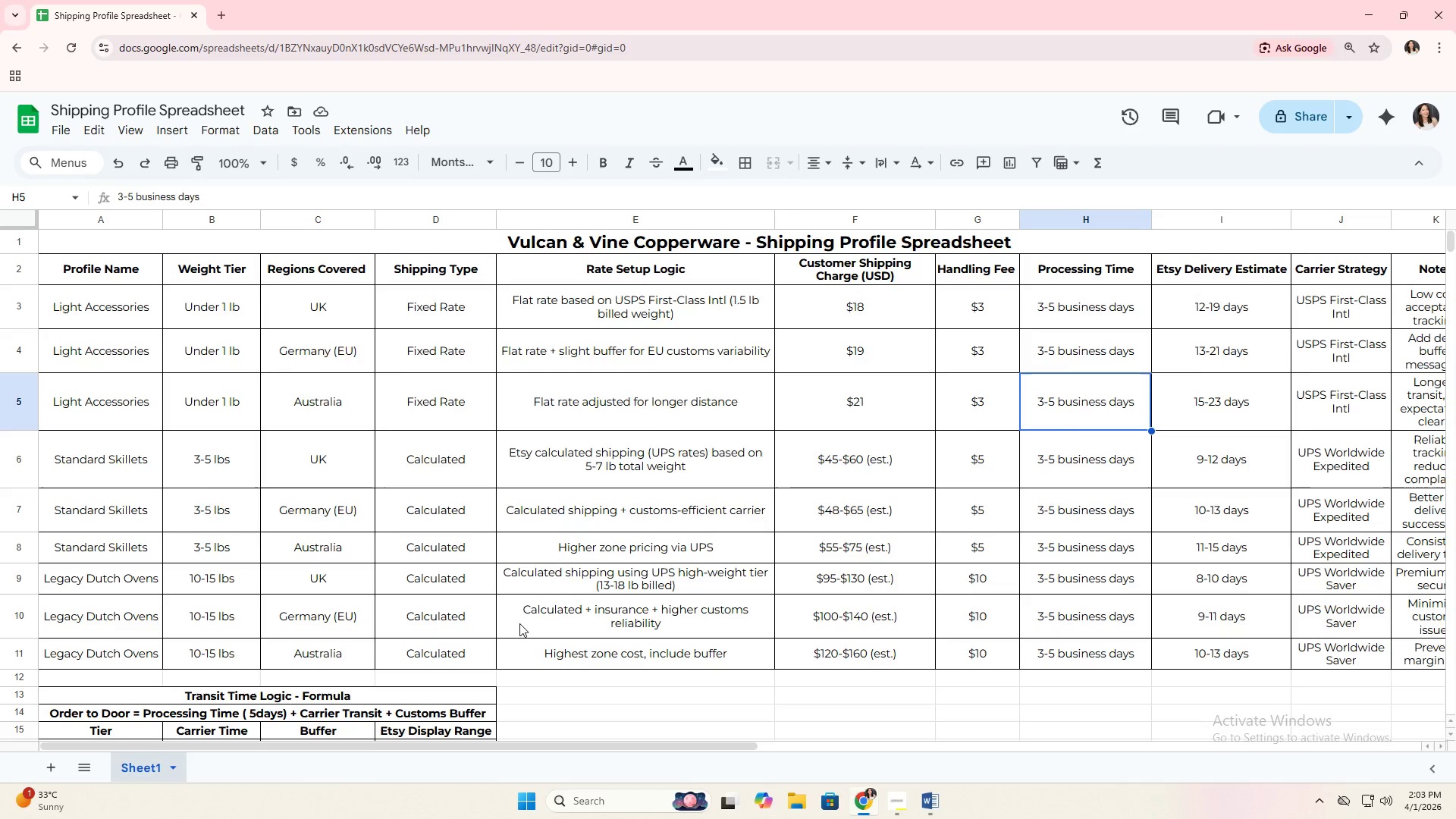 
key(Alt+Tab)
 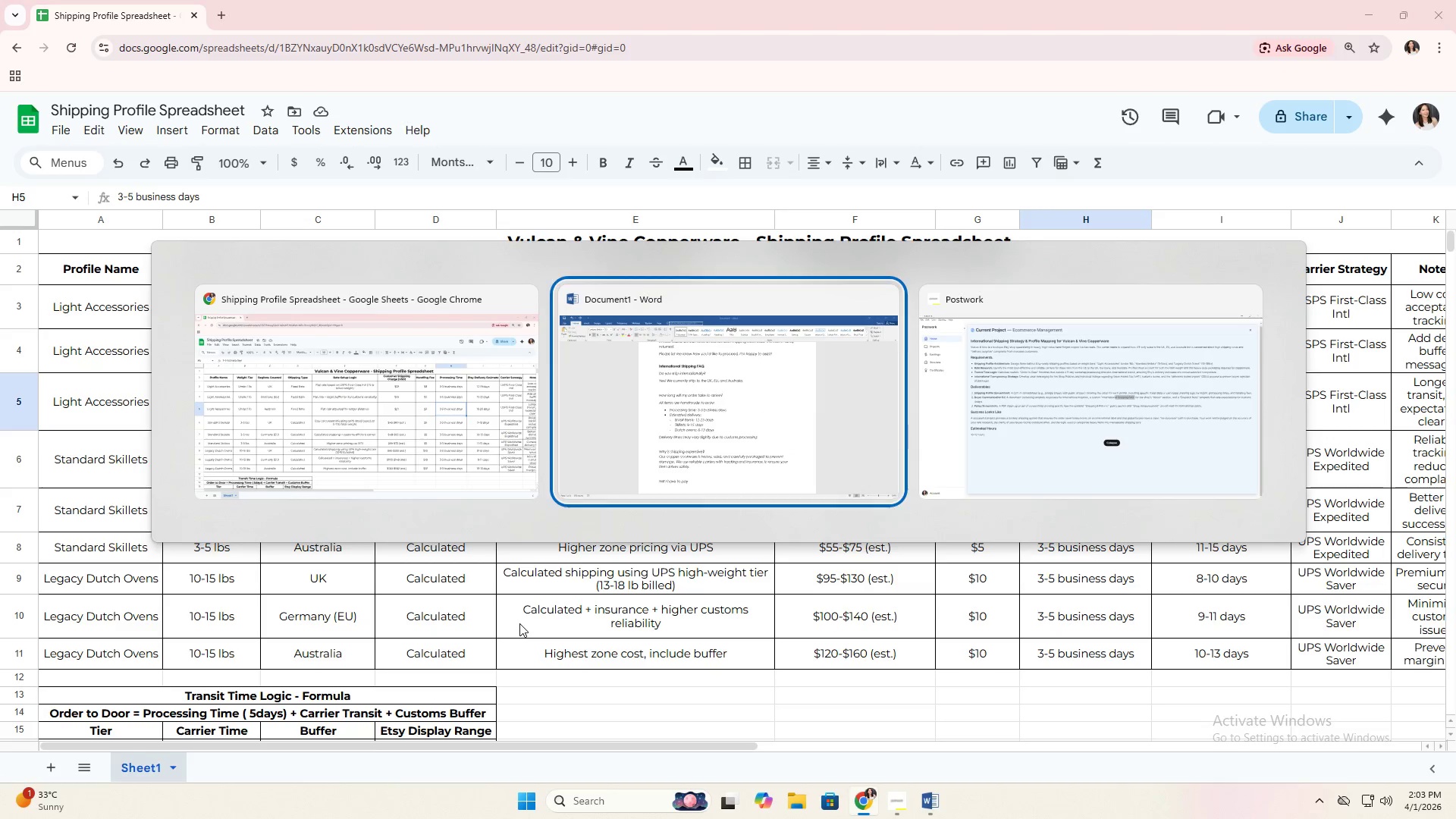 
key(Alt+Tab)